 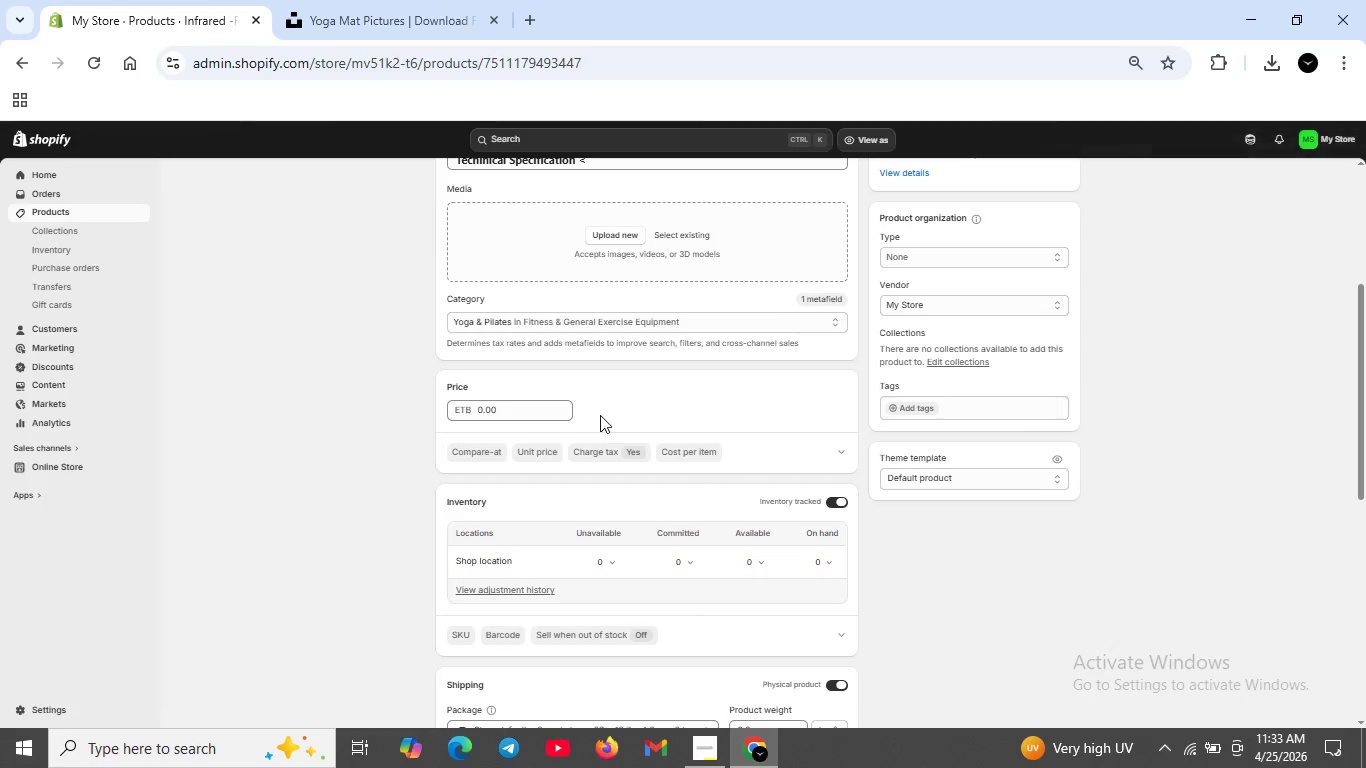 
scroll: coordinate [600, 387], scroll_direction: up, amount: 4.0
 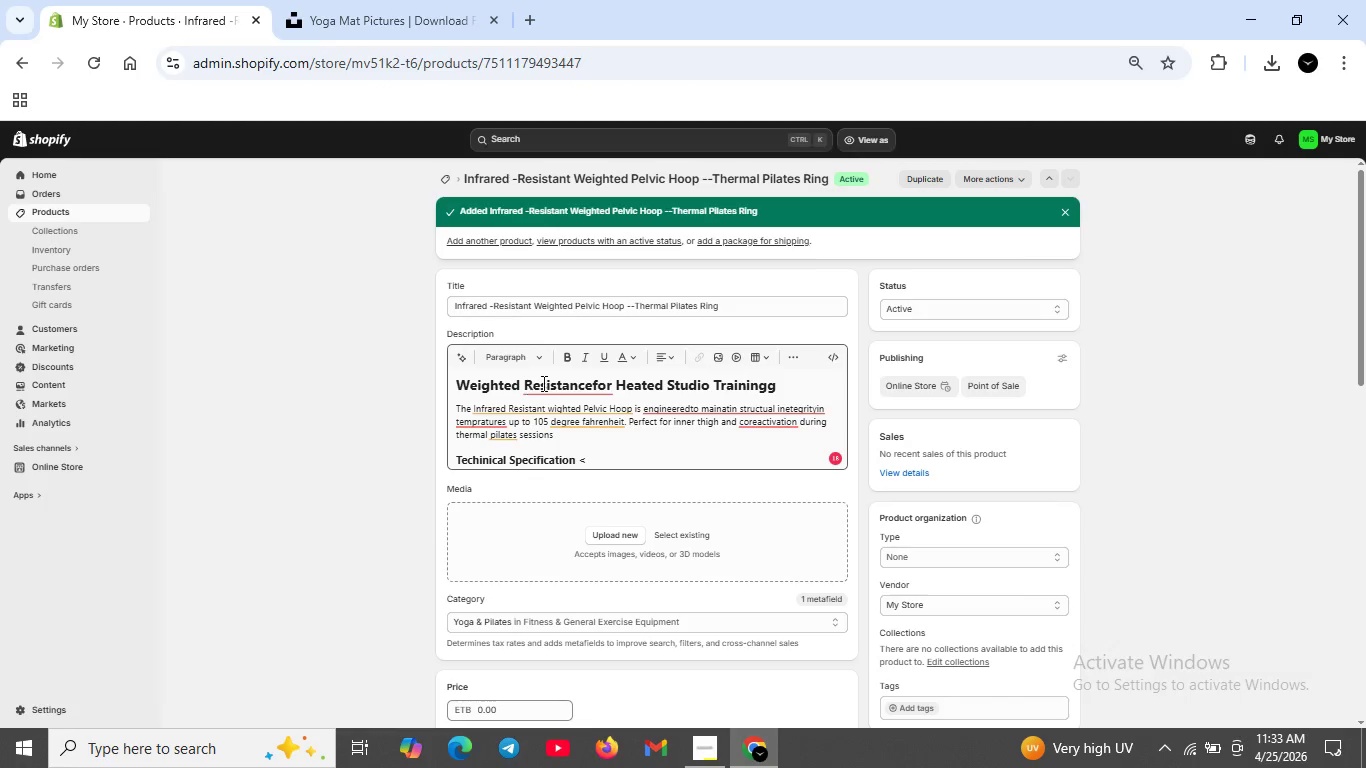 
left_click([545, 383])
 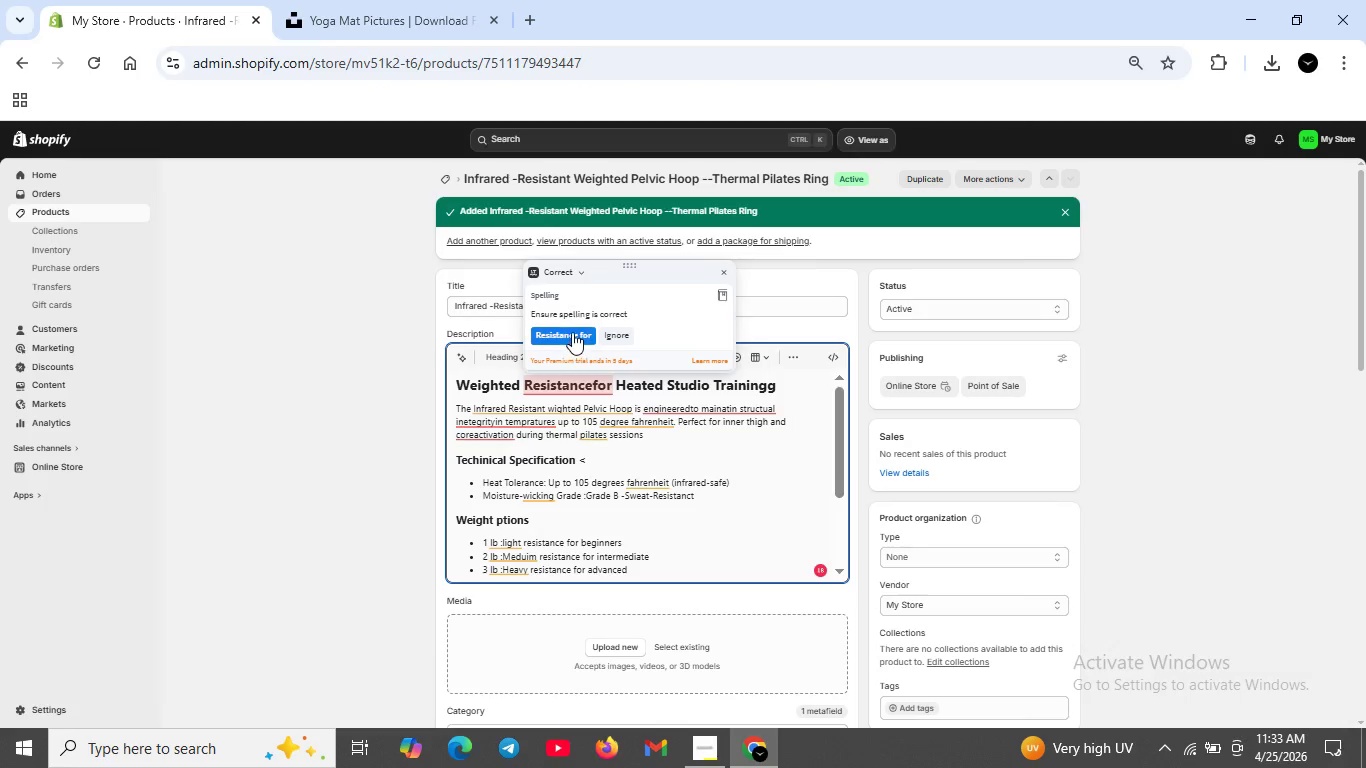 
left_click_drag(start_coordinate=[572, 332], to_coordinate=[569, 322])
 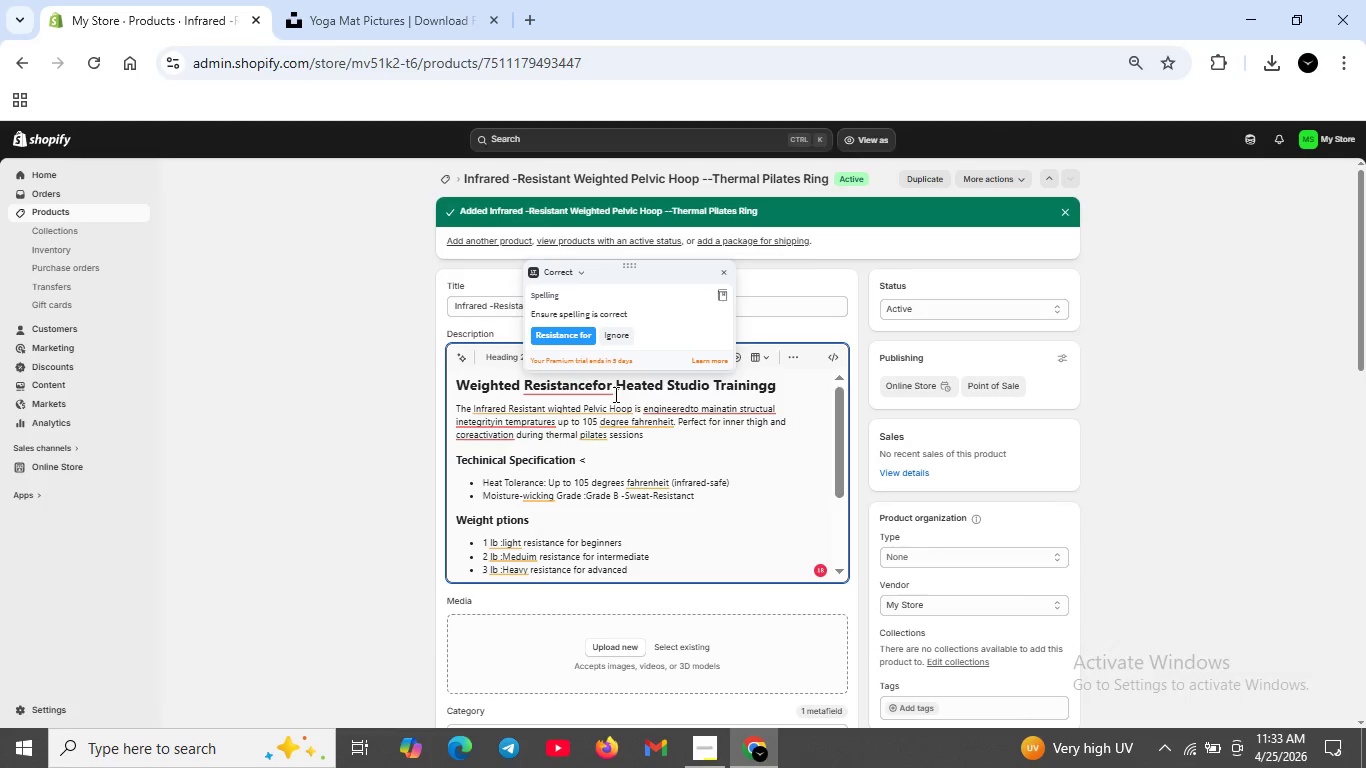 
left_click([614, 394])
 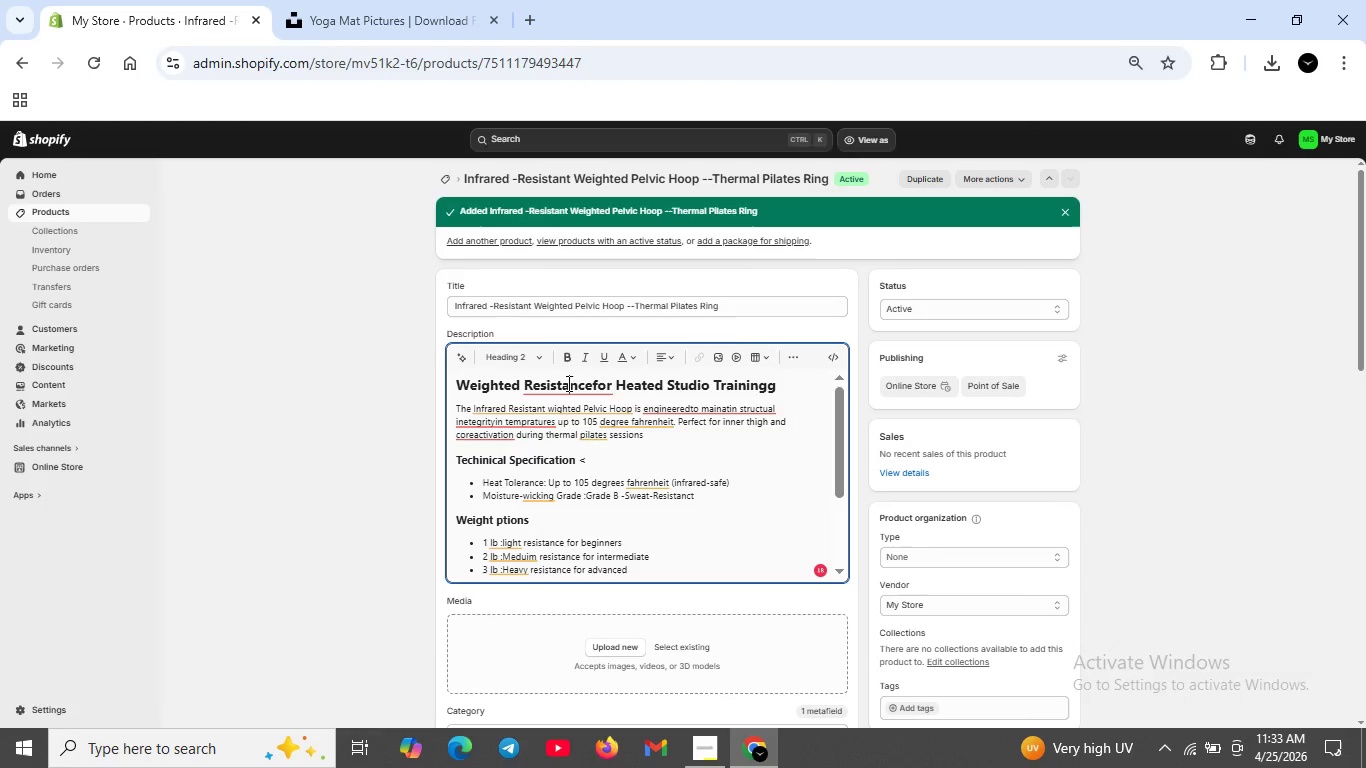 
left_click([567, 383])
 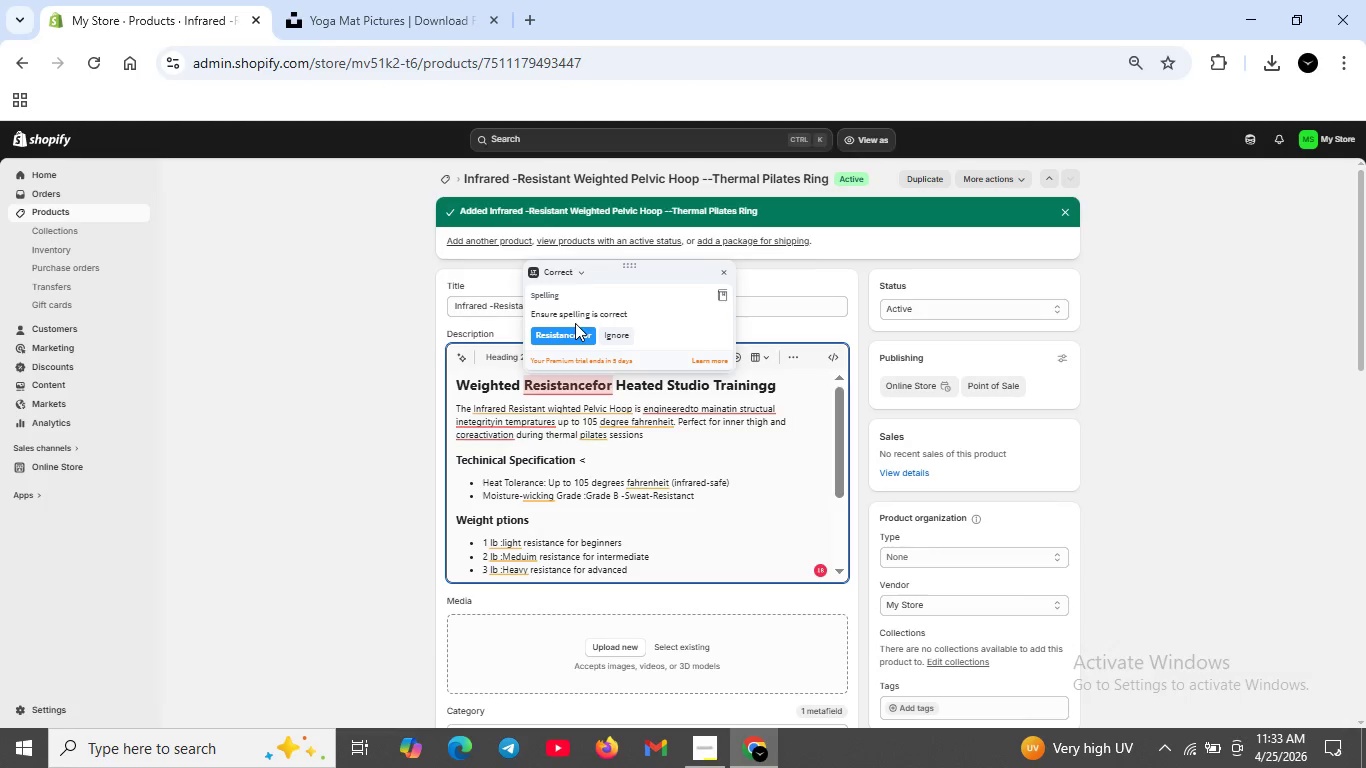 
left_click([575, 323])
 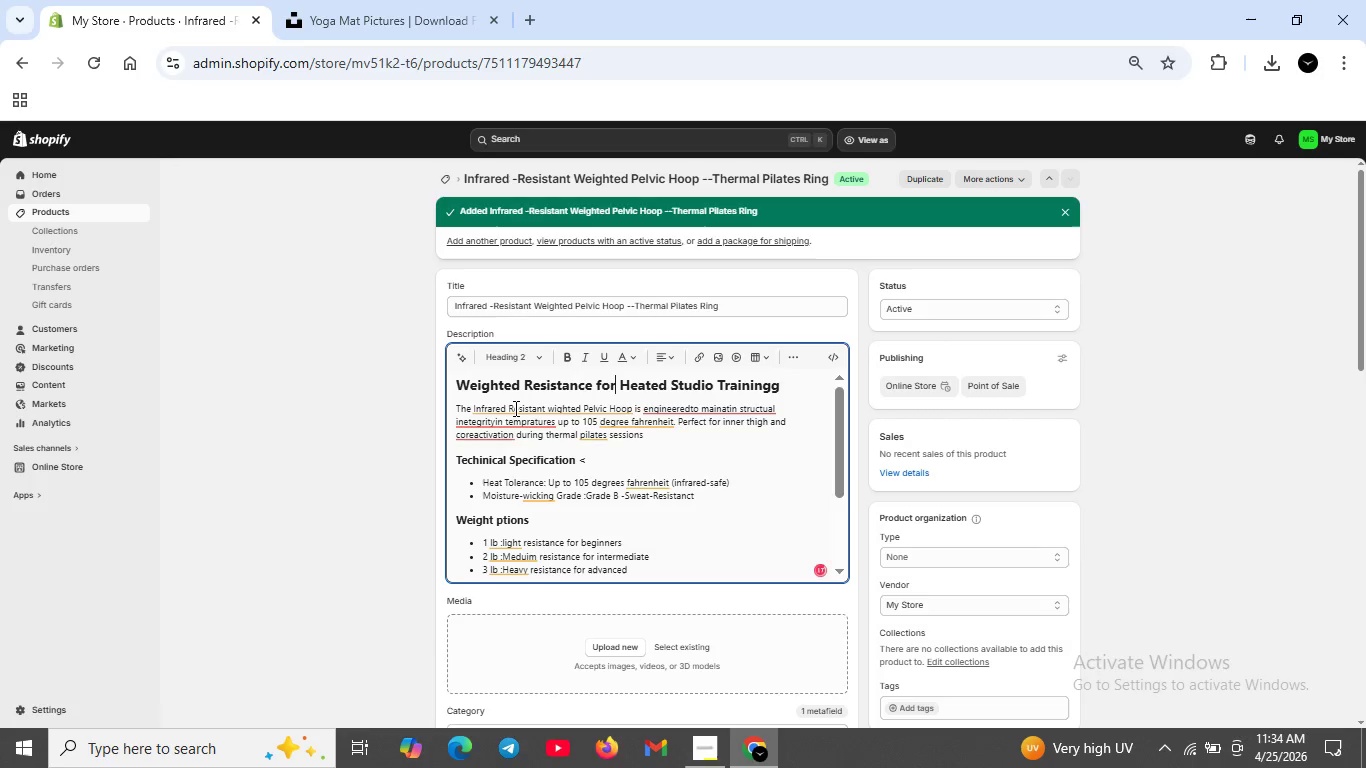 
left_click([509, 402])
 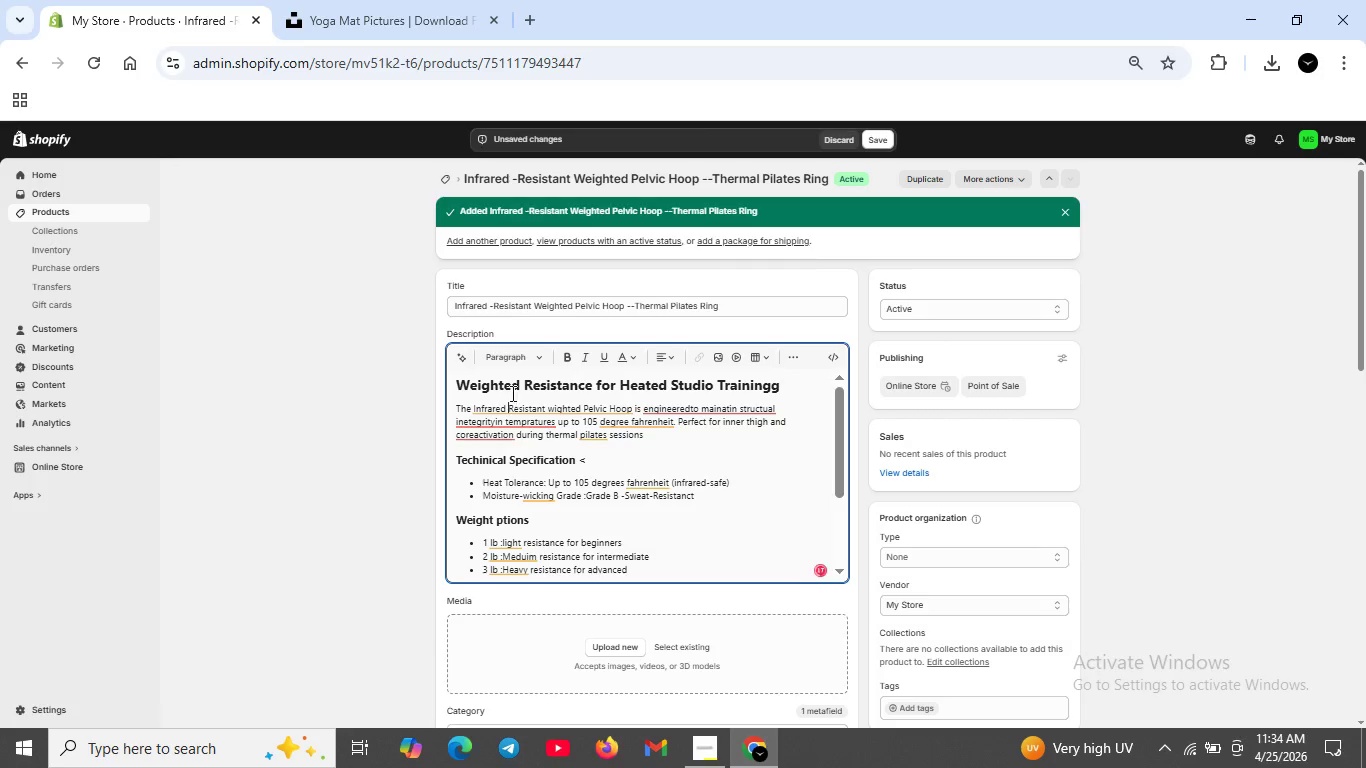 
left_click_drag(start_coordinate=[508, 387], to_coordinate=[503, 378])
 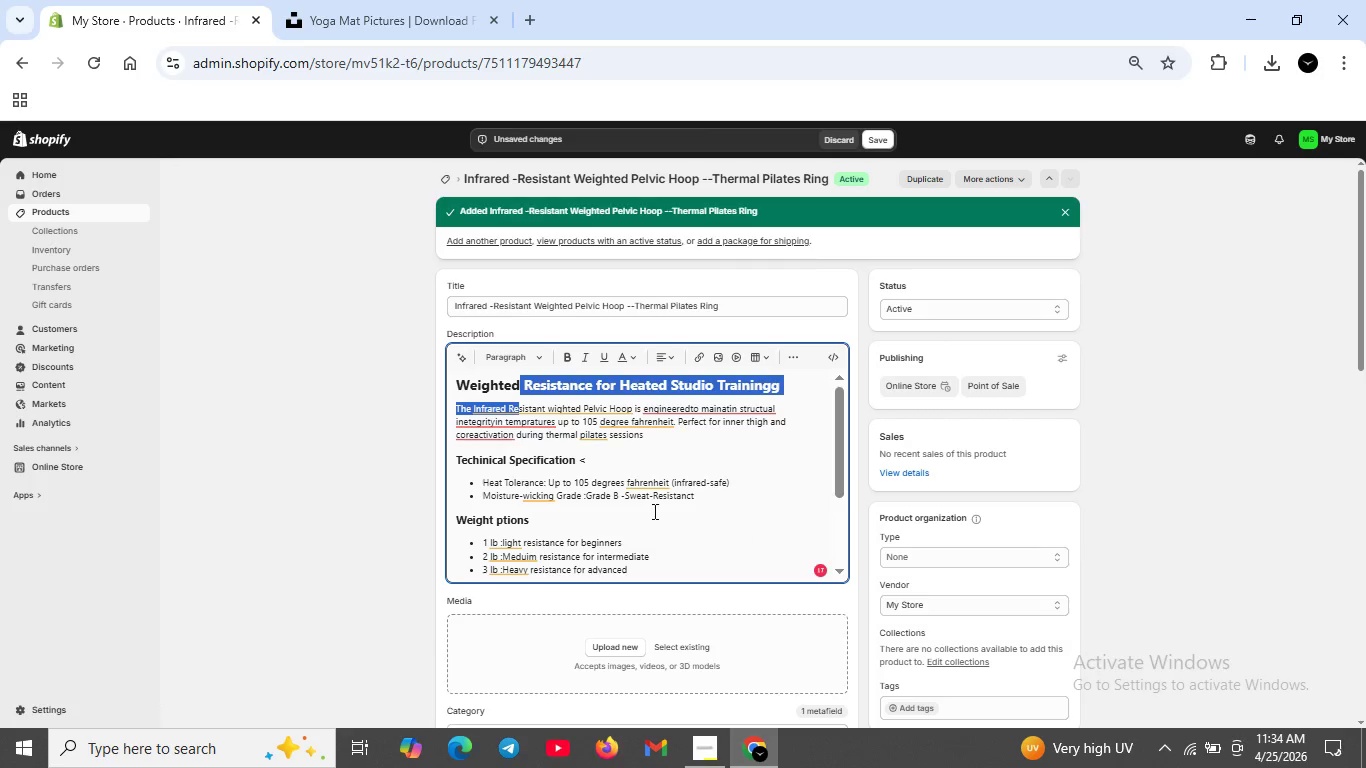 
left_click_drag(start_coordinate=[574, 410], to_coordinate=[572, 403])
 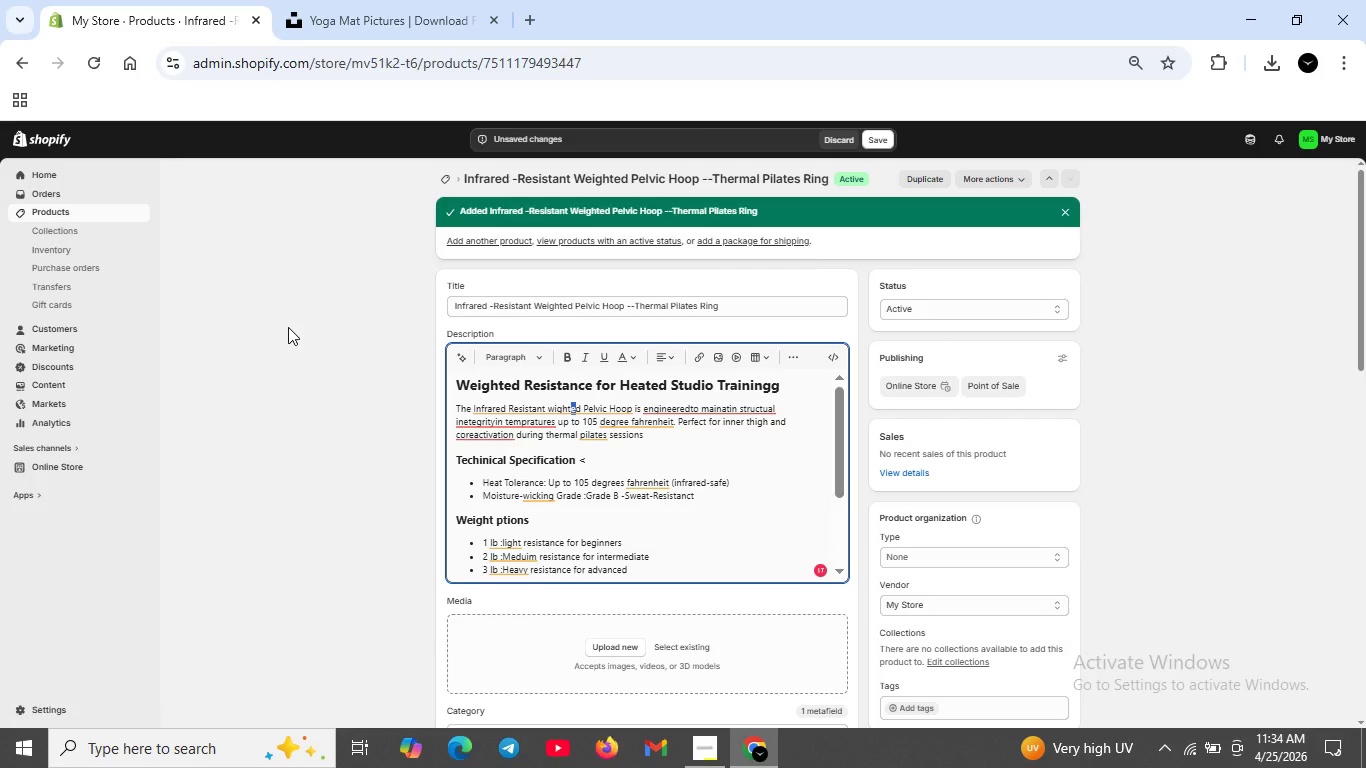 
wait(9.25)
 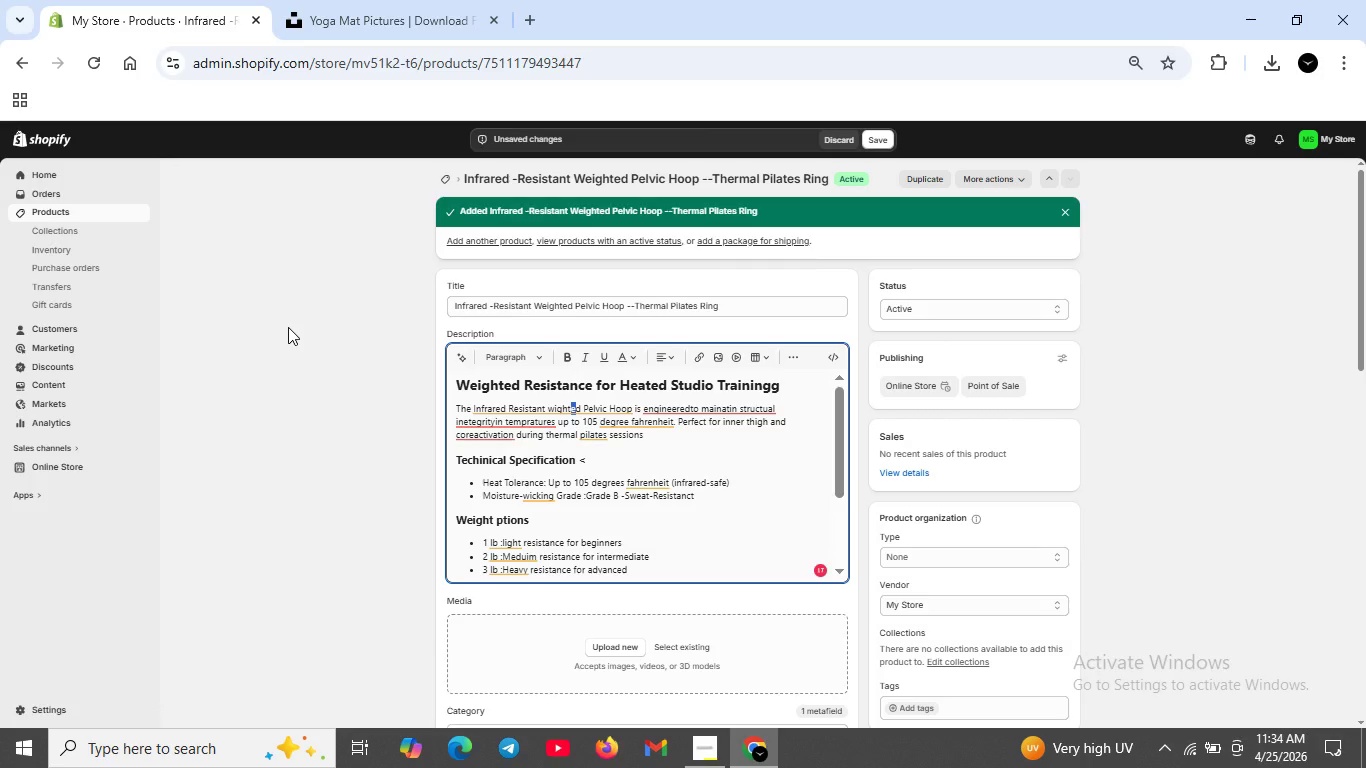 
mouse_move([534, 389])
 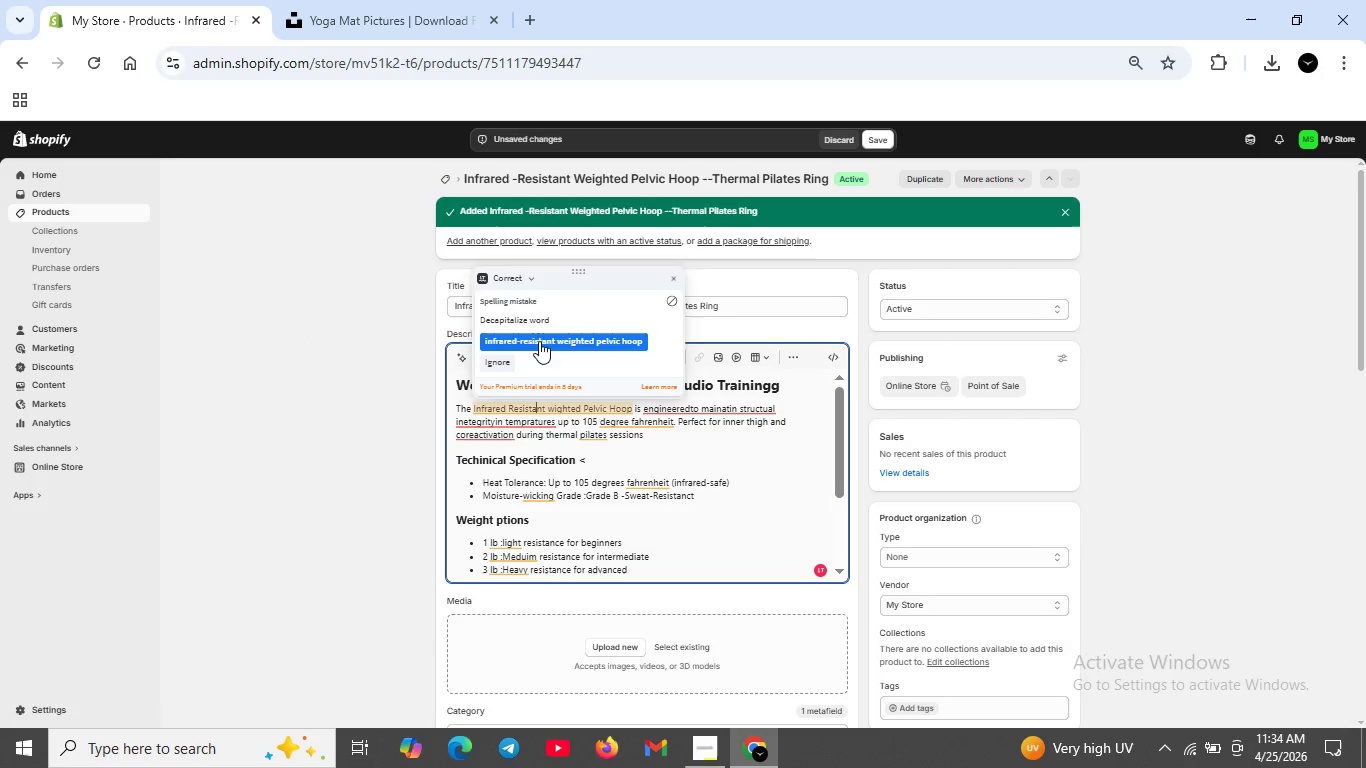 
left_click([539, 341])
 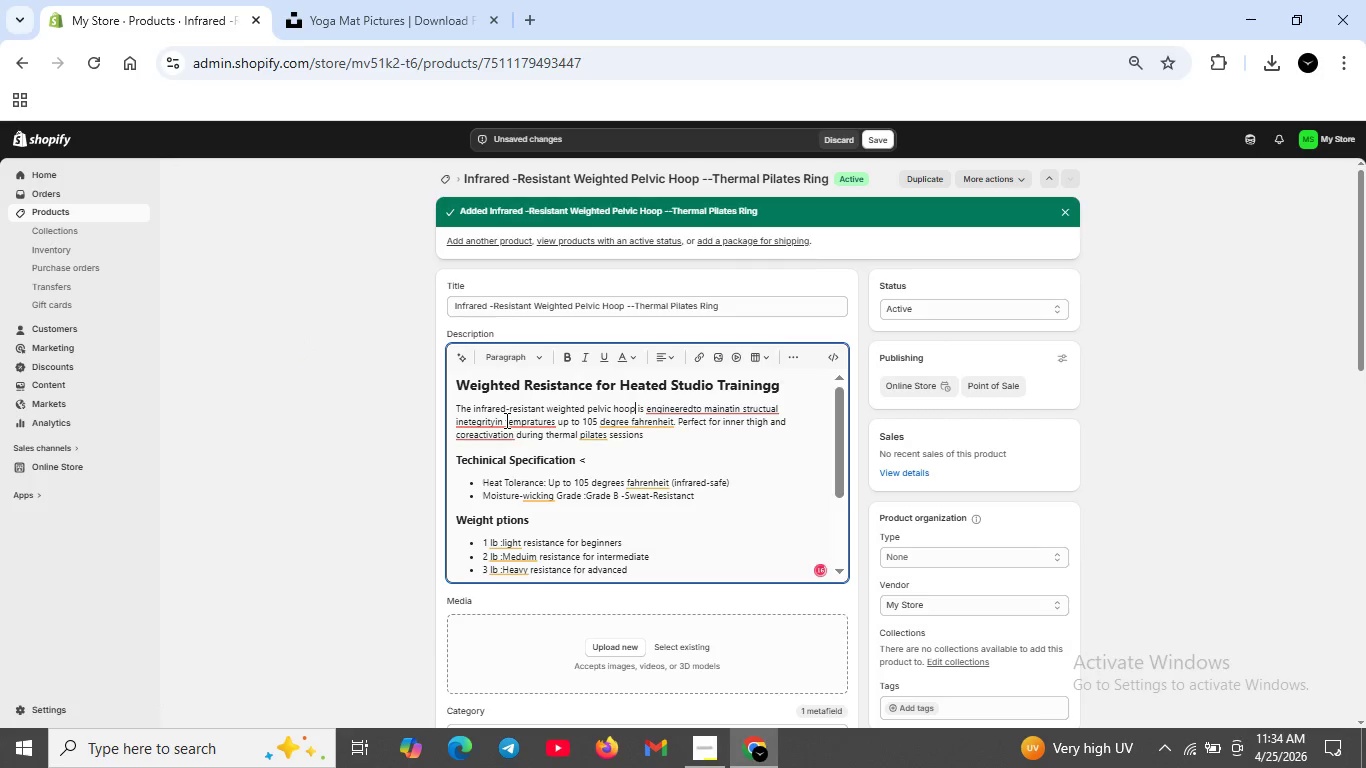 
left_click([505, 420])
 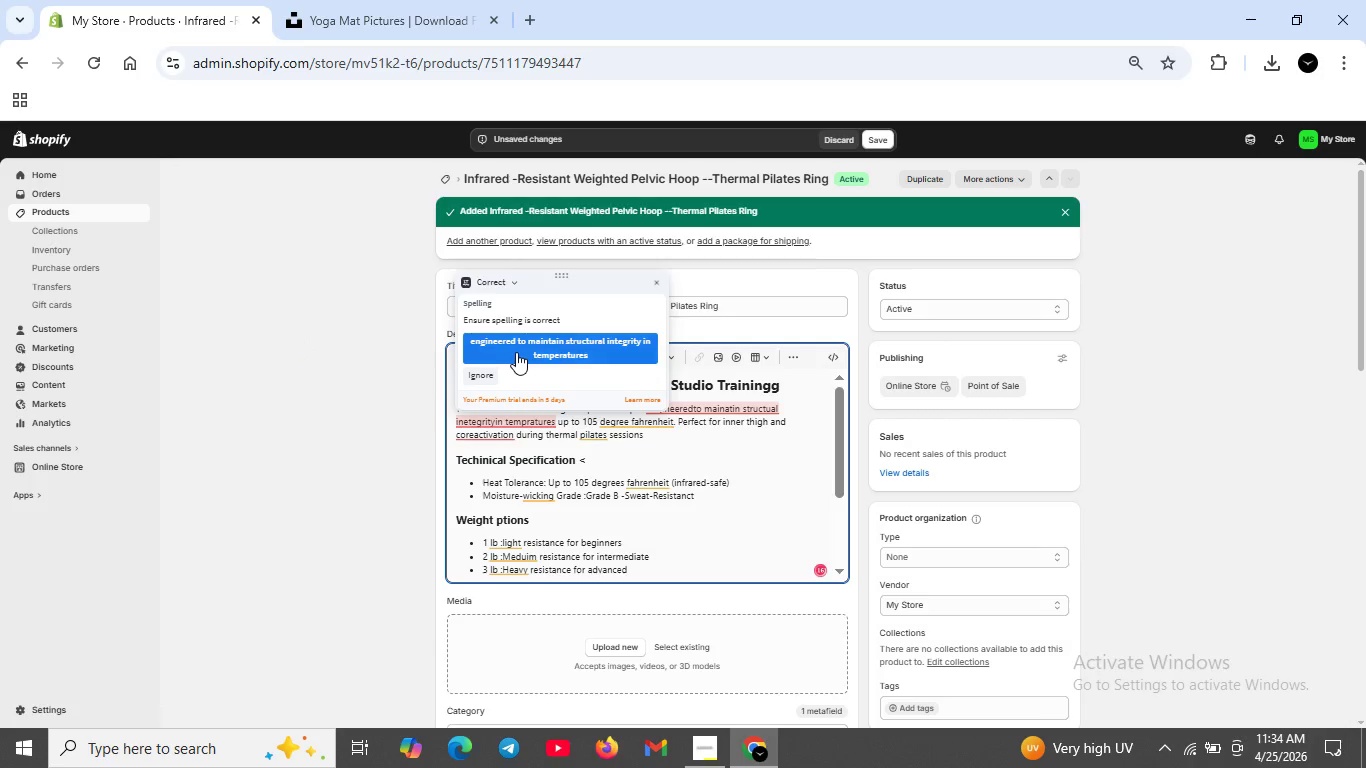 
left_click([516, 352])
 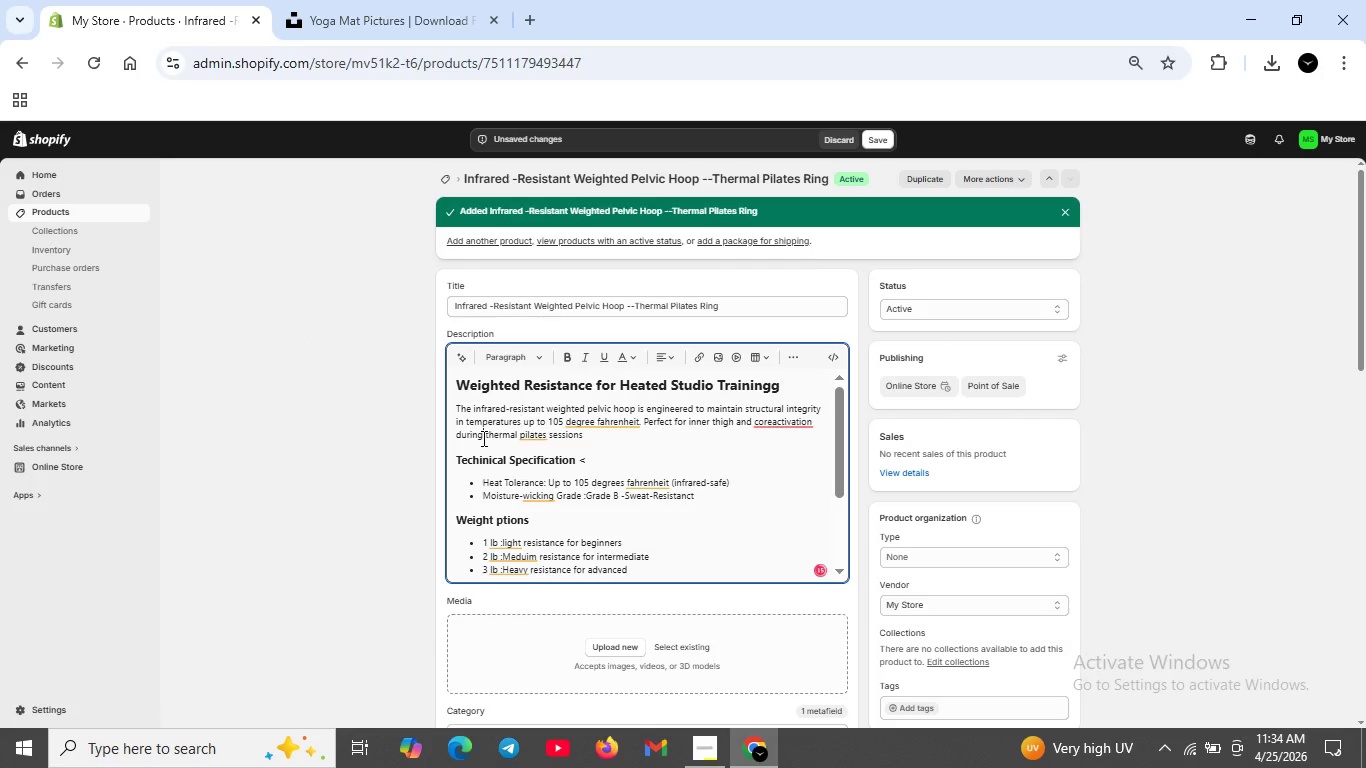 
left_click([482, 438])
 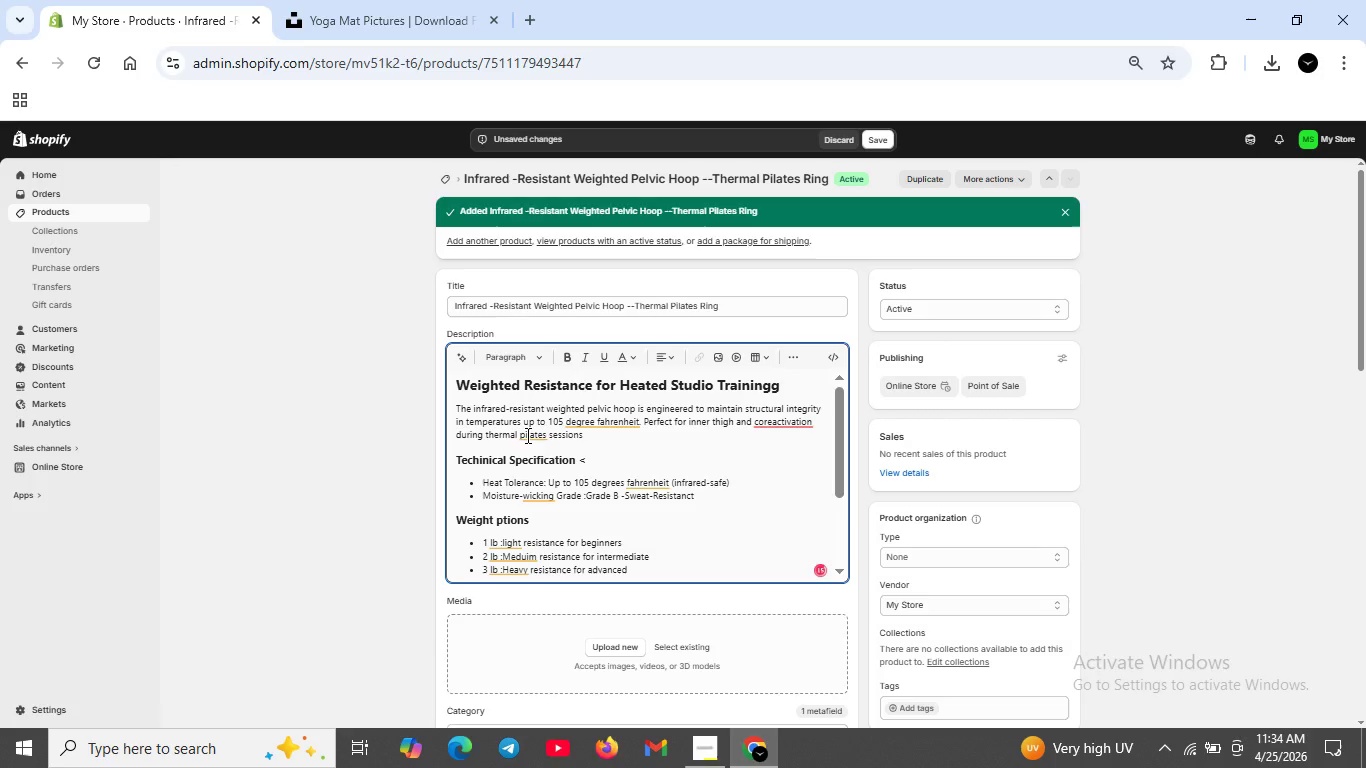 
left_click([527, 435])
 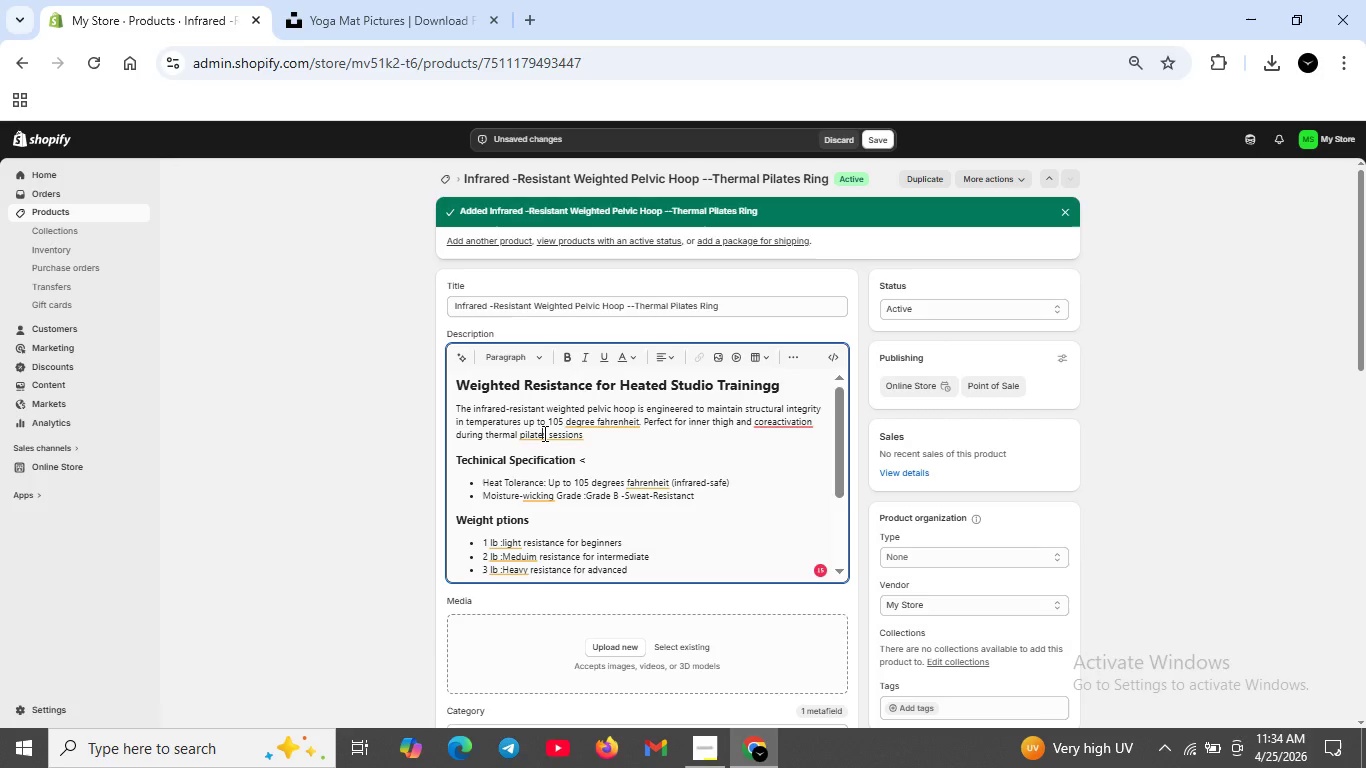 
left_click([543, 433])
 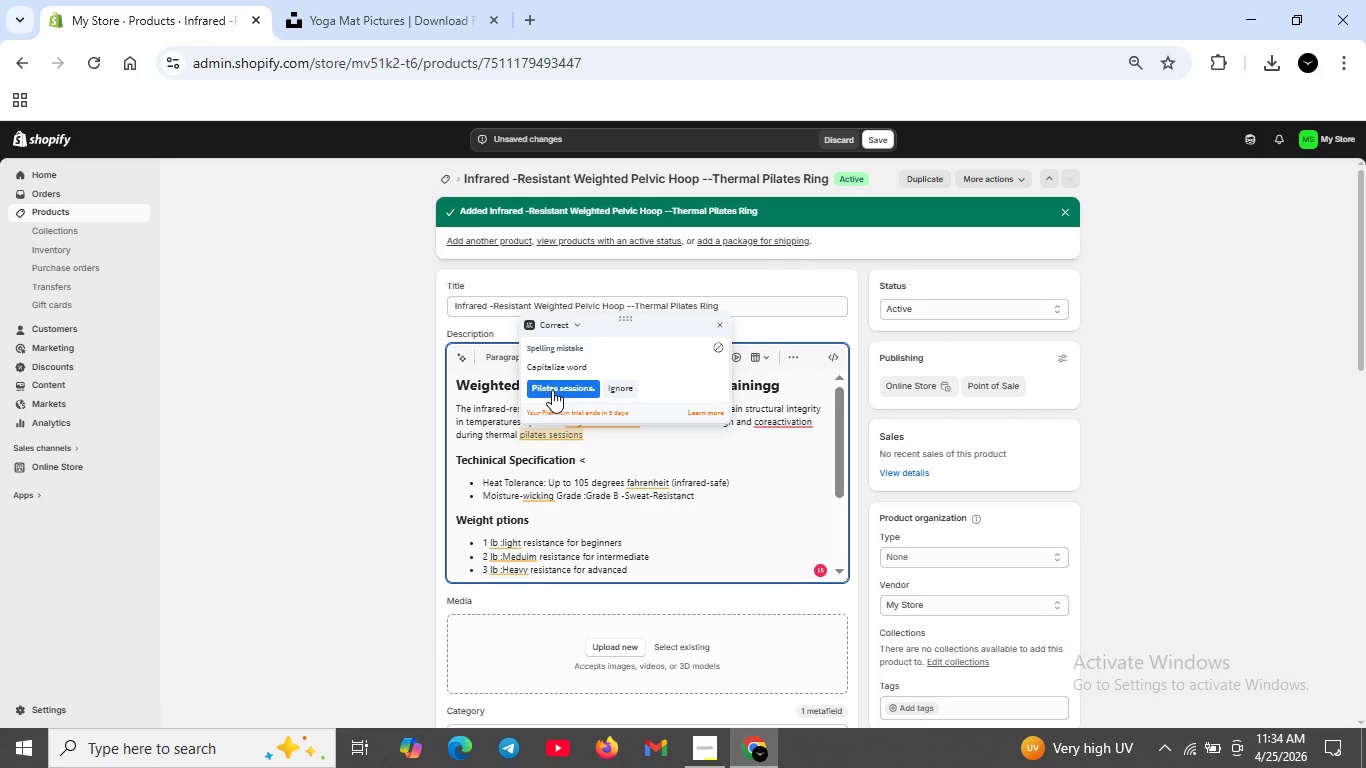 
left_click([553, 390])
 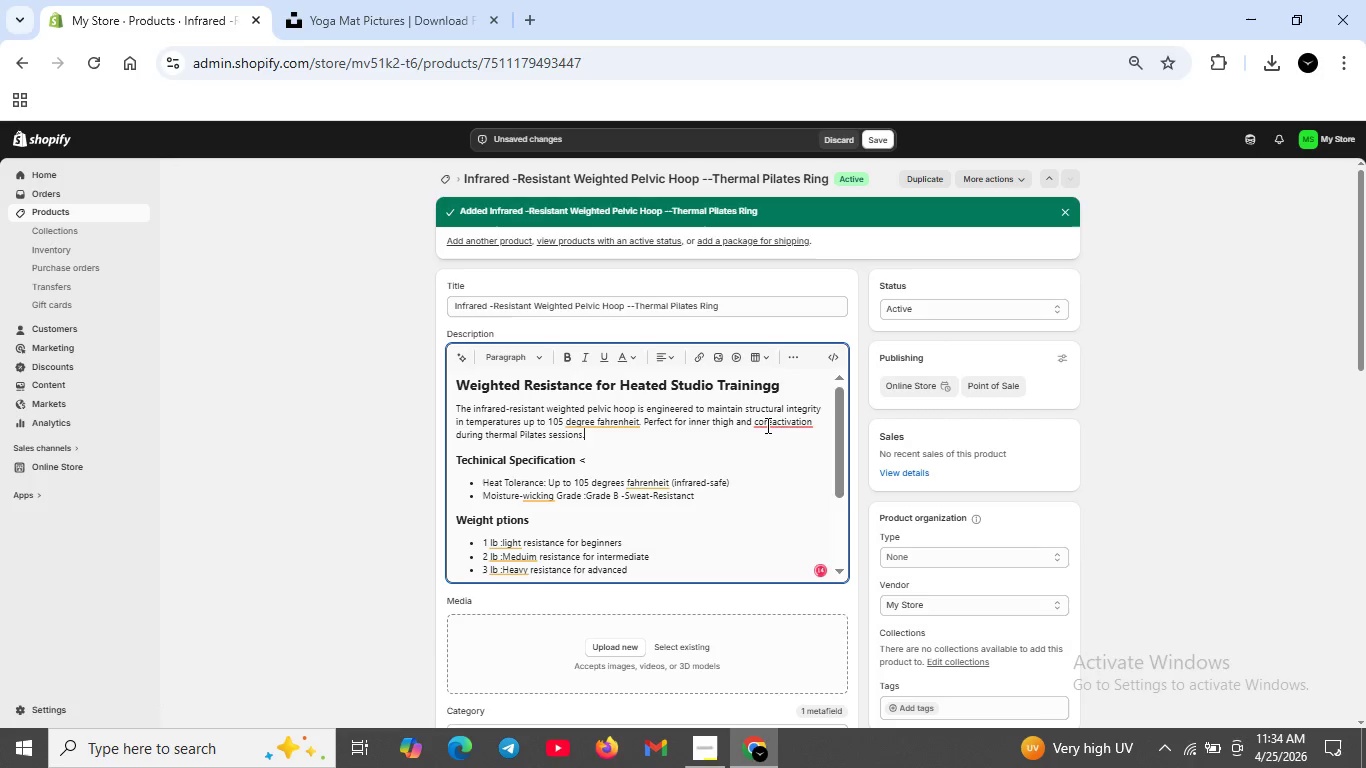 
left_click([766, 425])
 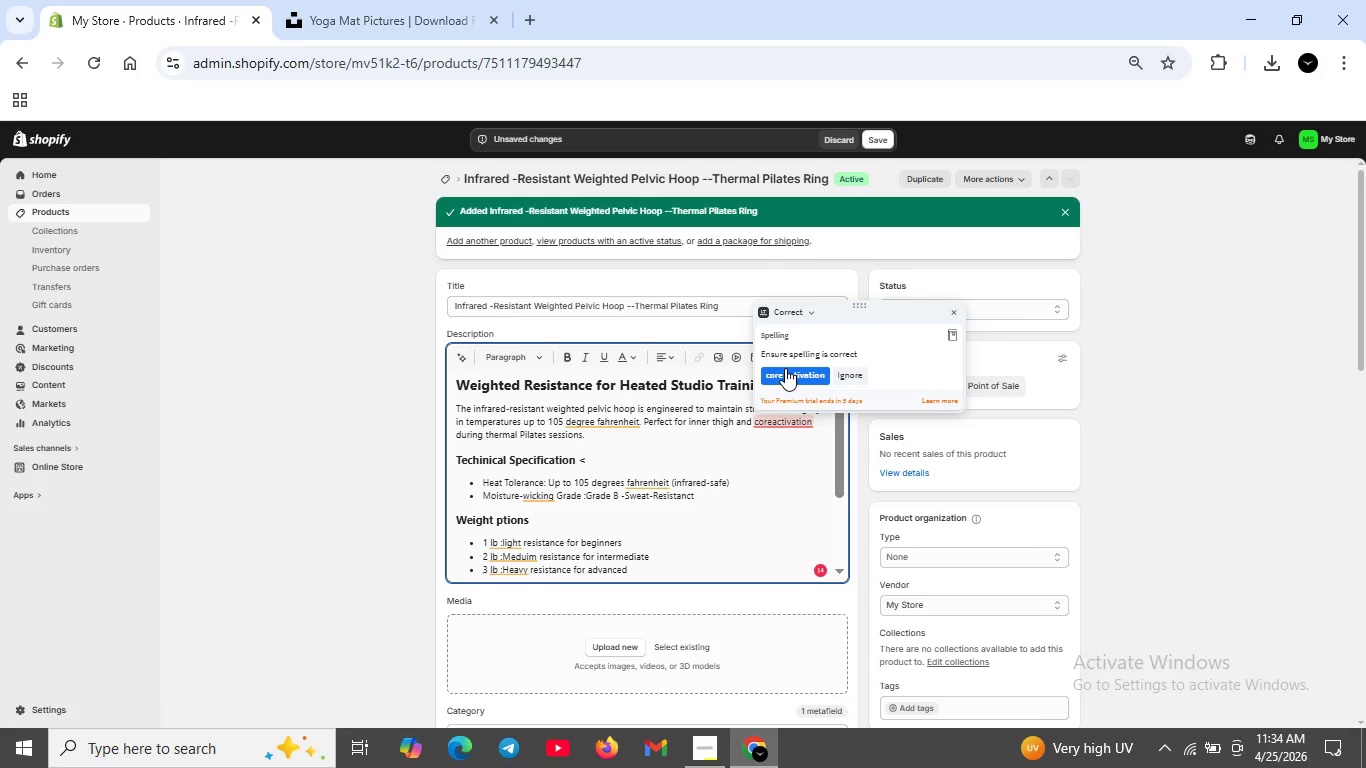 
left_click([785, 368])
 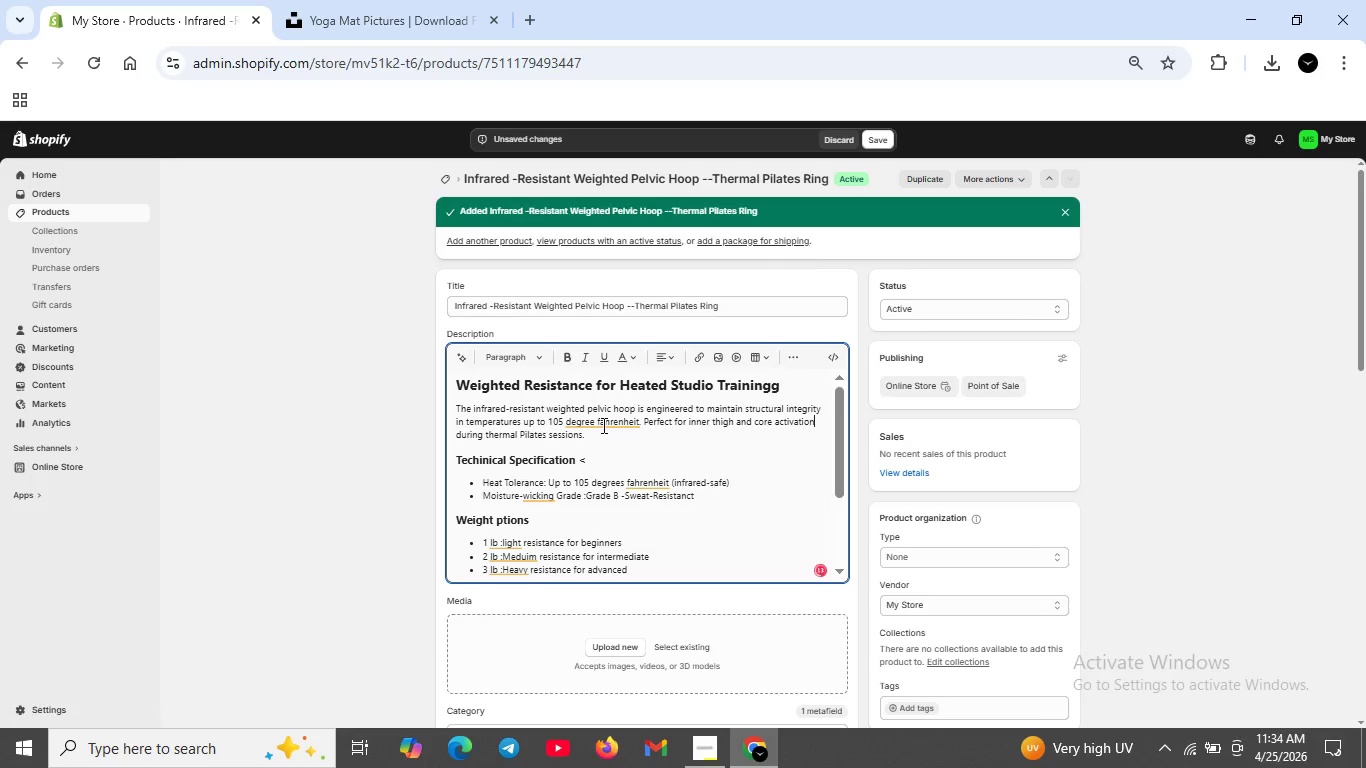 
left_click([602, 425])
 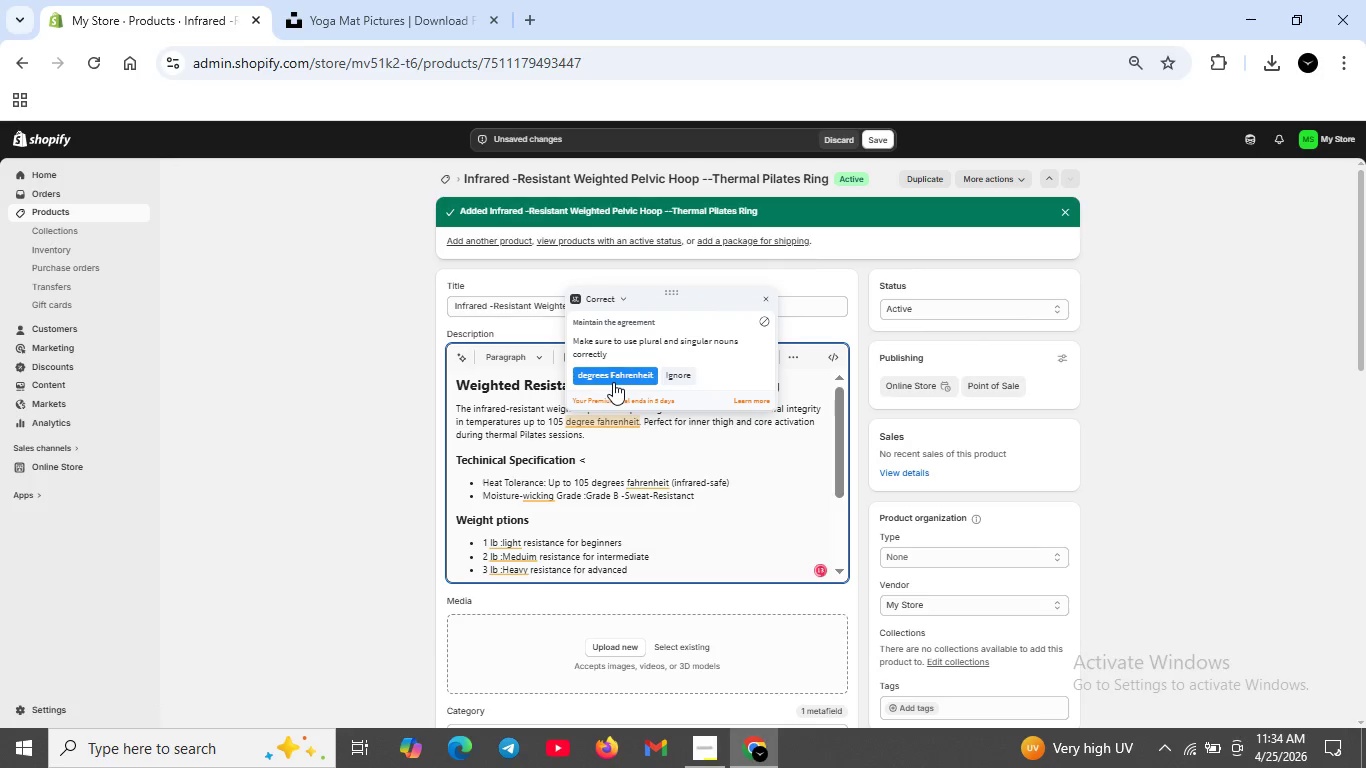 
left_click([613, 382])
 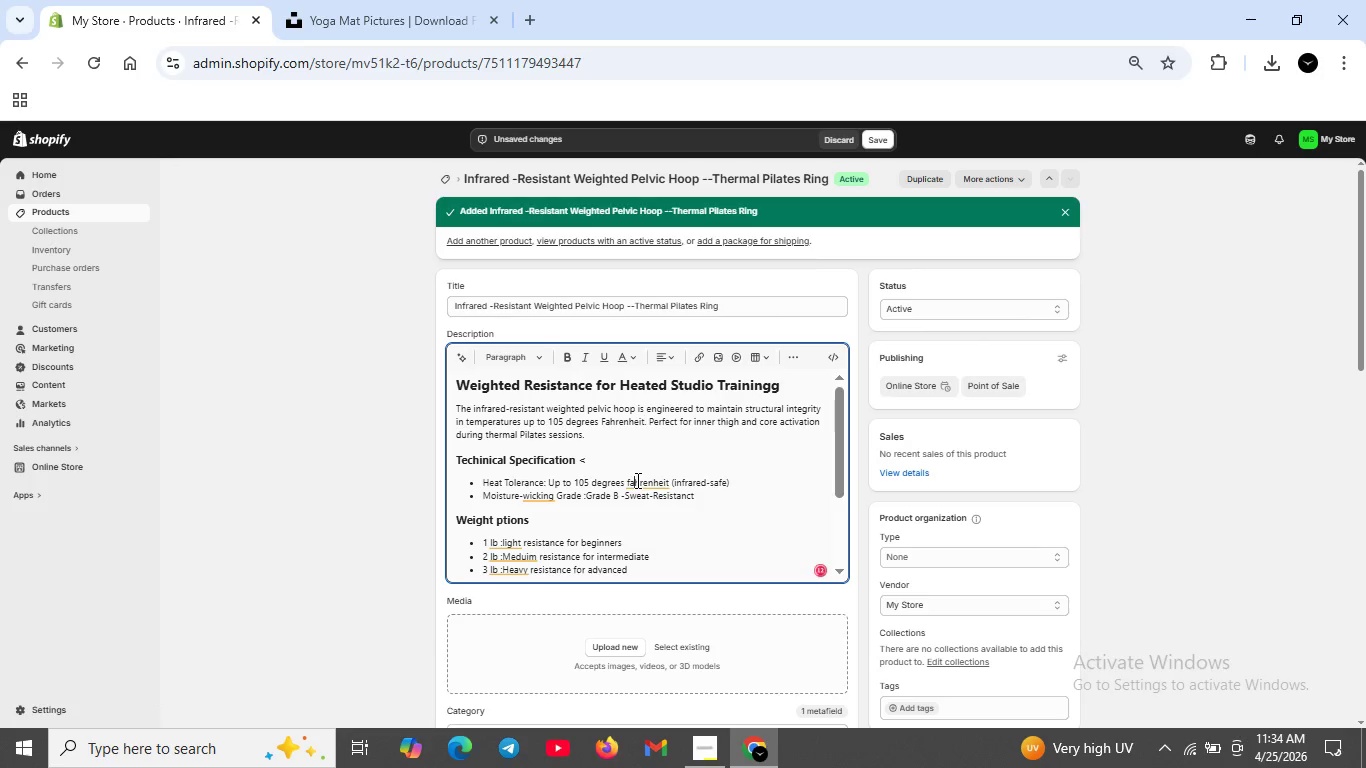 
left_click([636, 480])
 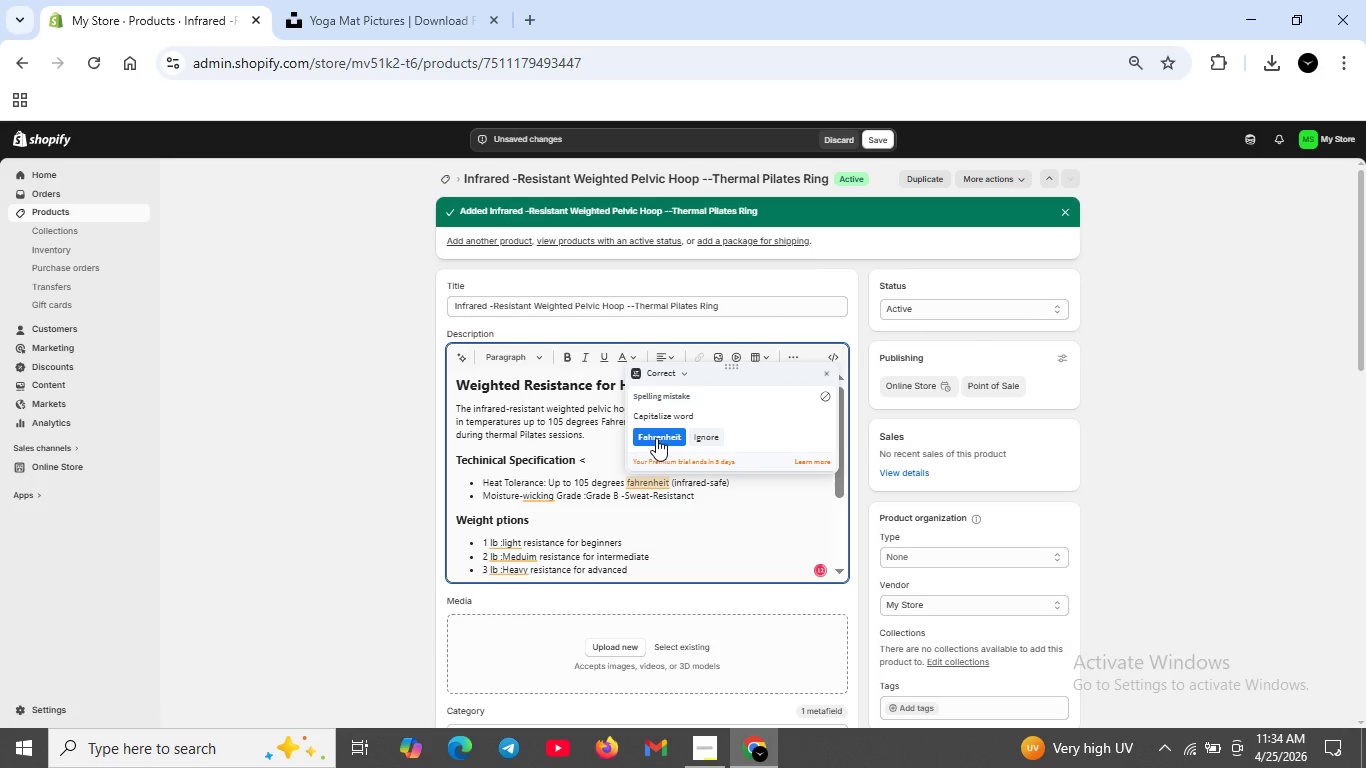 
left_click([656, 438])
 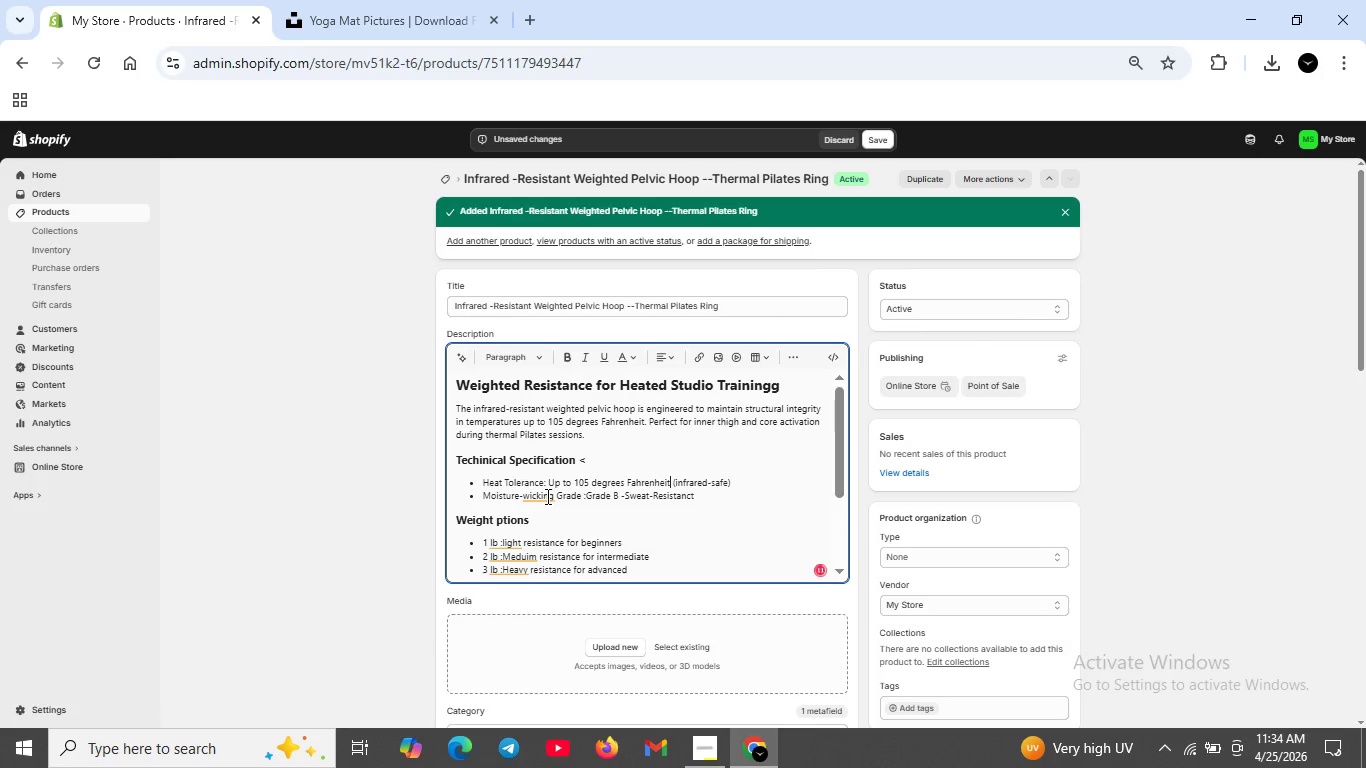 
left_click([546, 496])
 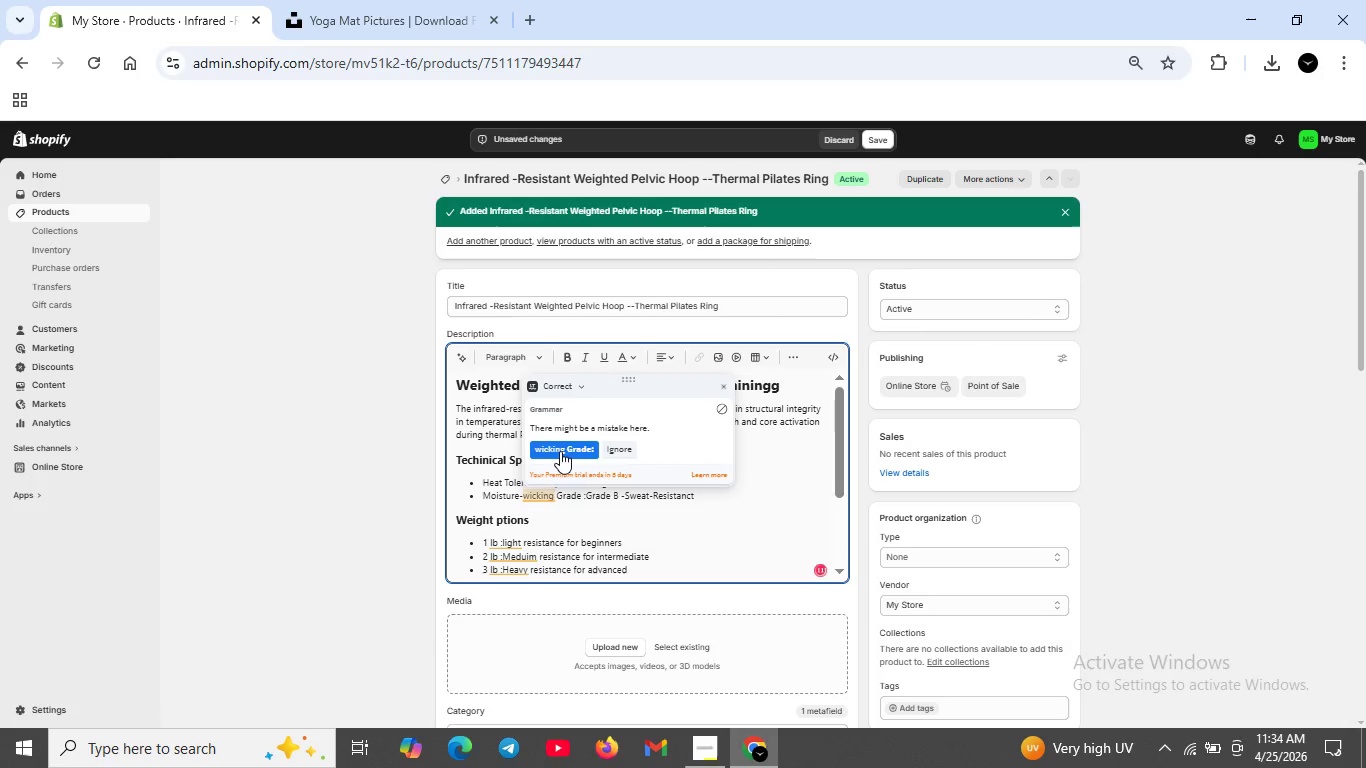 
left_click([560, 451])
 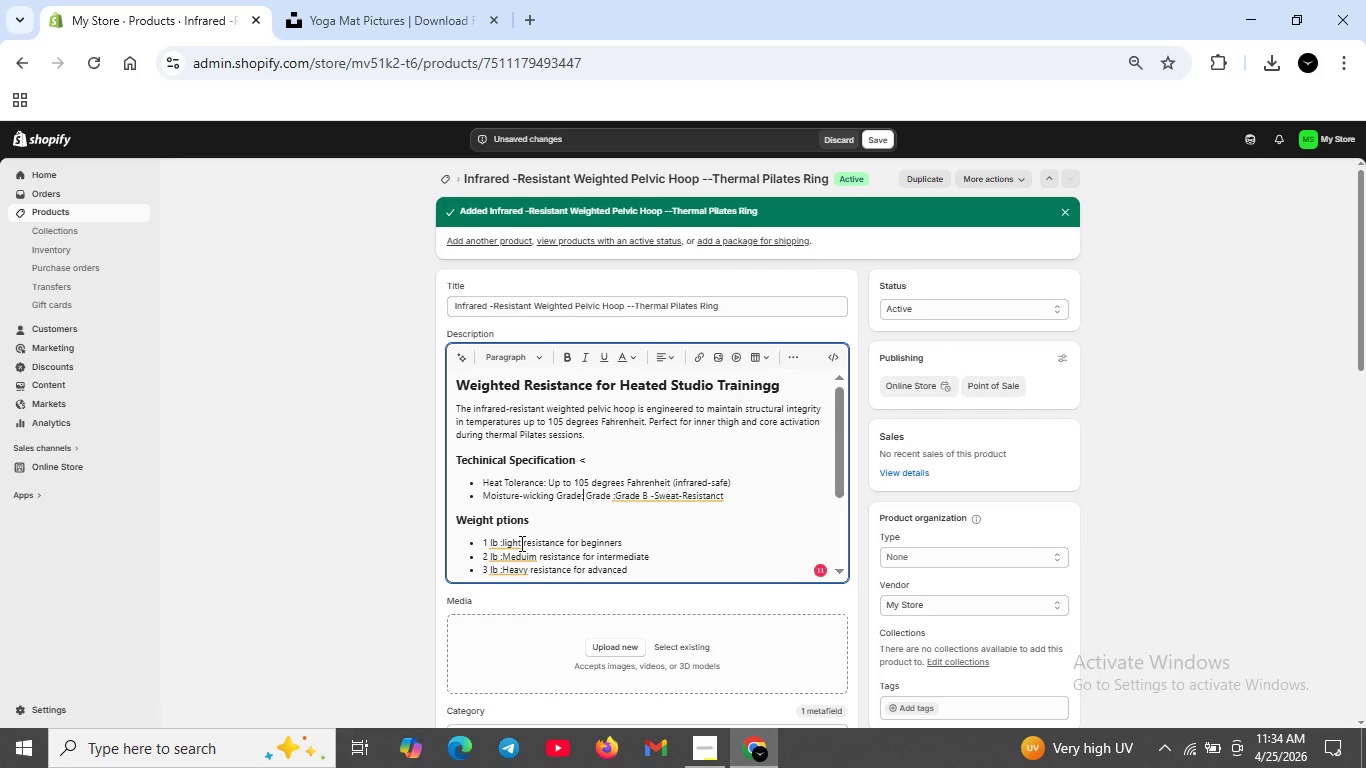 
left_click([520, 543])
 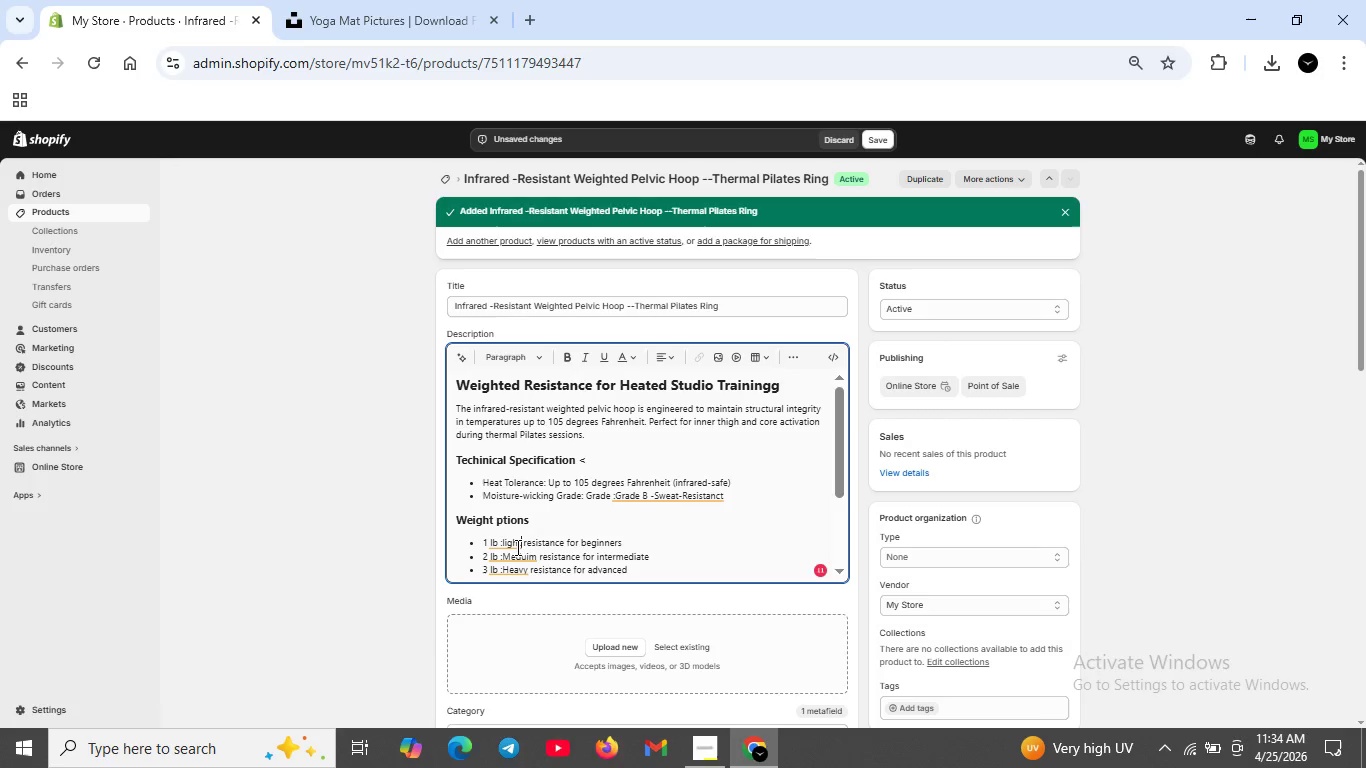 
left_click_drag(start_coordinate=[516, 547], to_coordinate=[516, 554])
 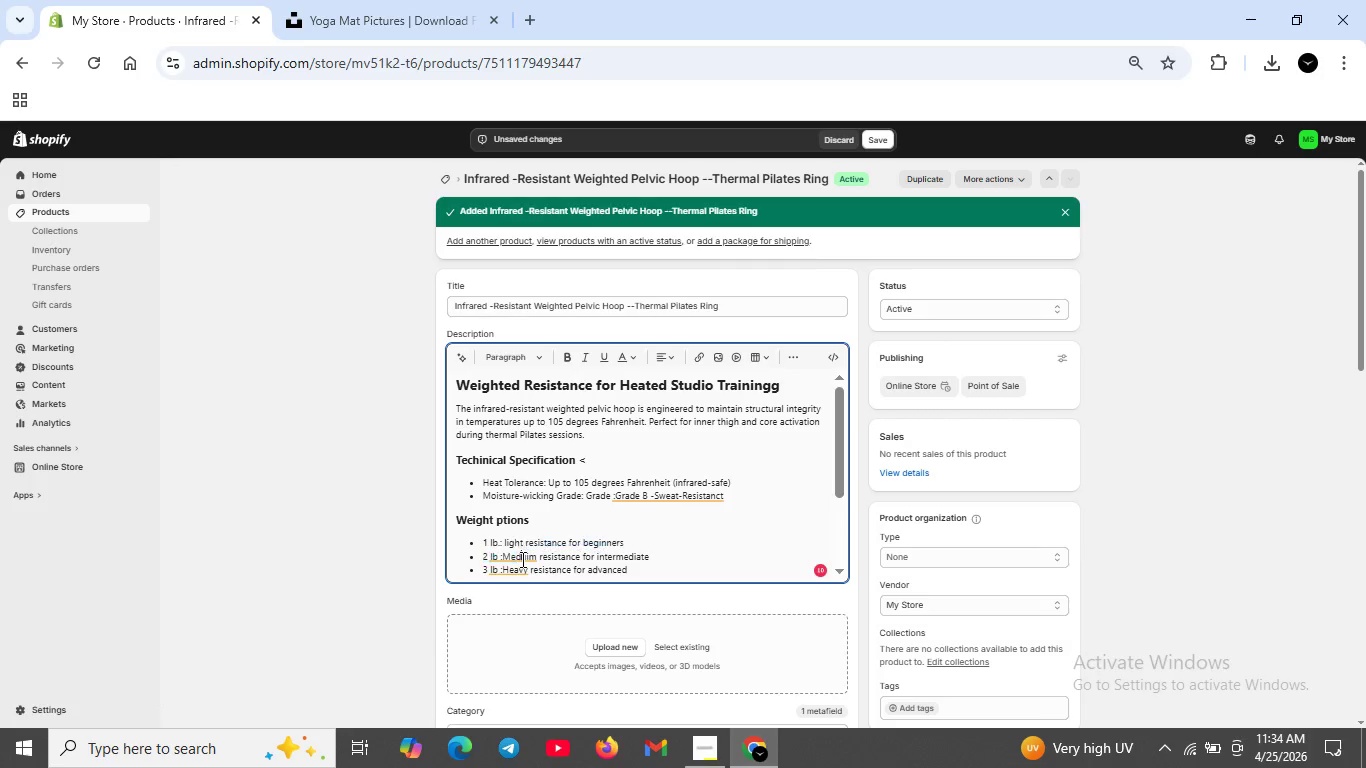 
left_click([521, 559])
 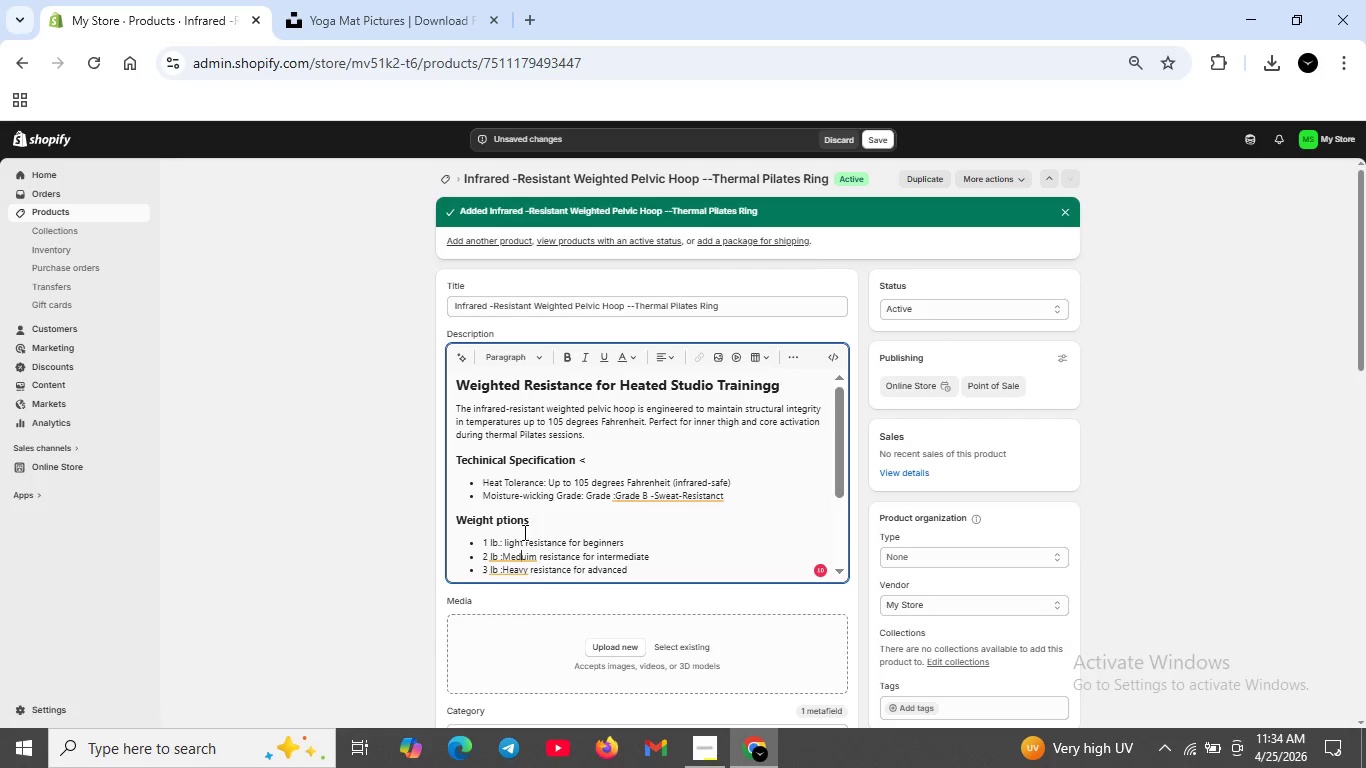 
scroll: coordinate [523, 532], scroll_direction: down, amount: 1.0
 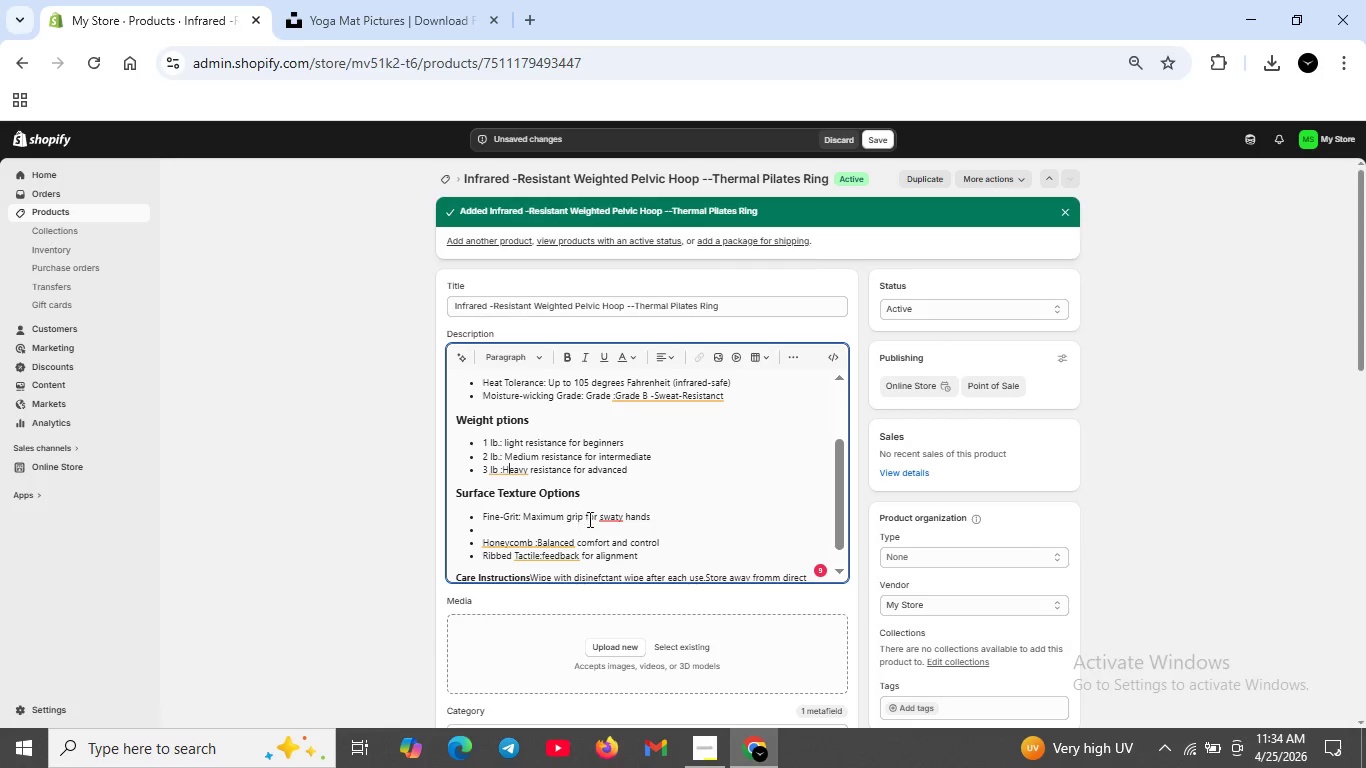 
left_click([608, 518])
 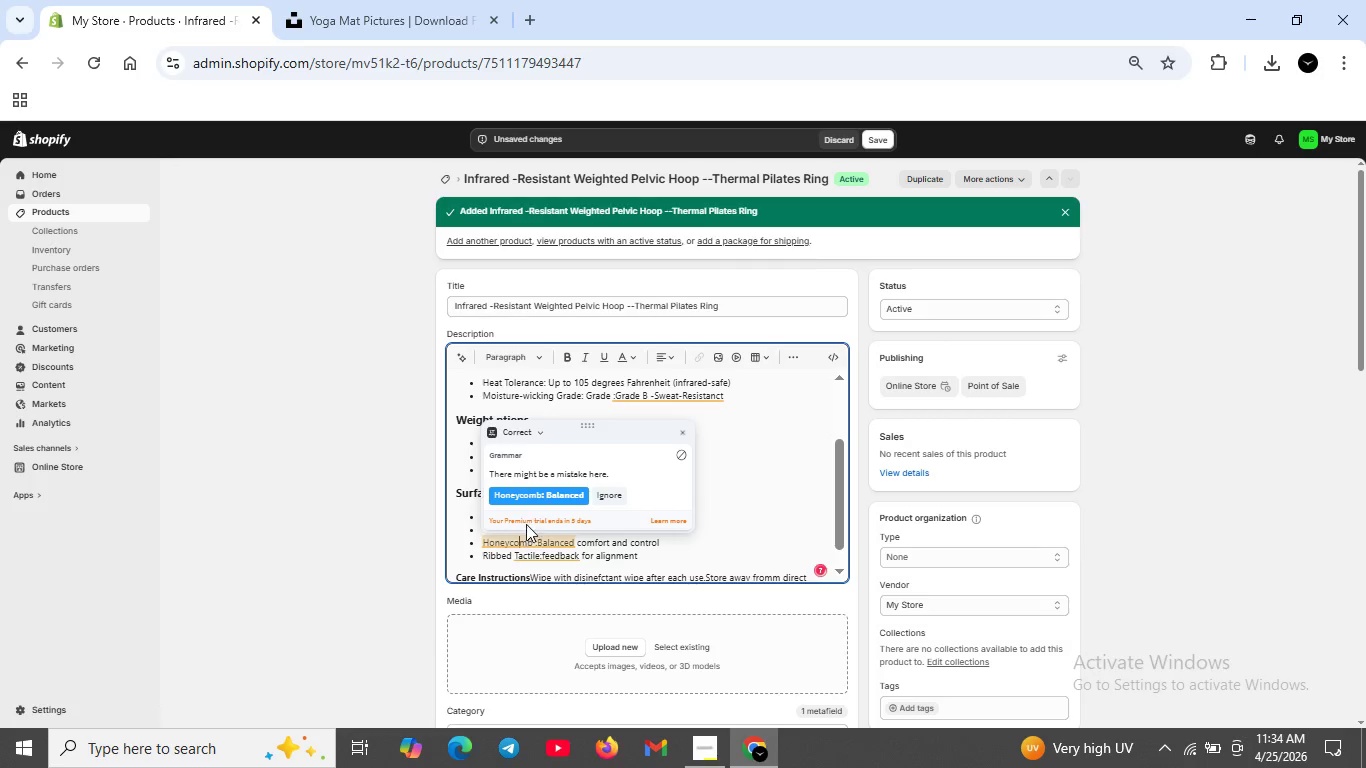 
left_click([531, 499])
 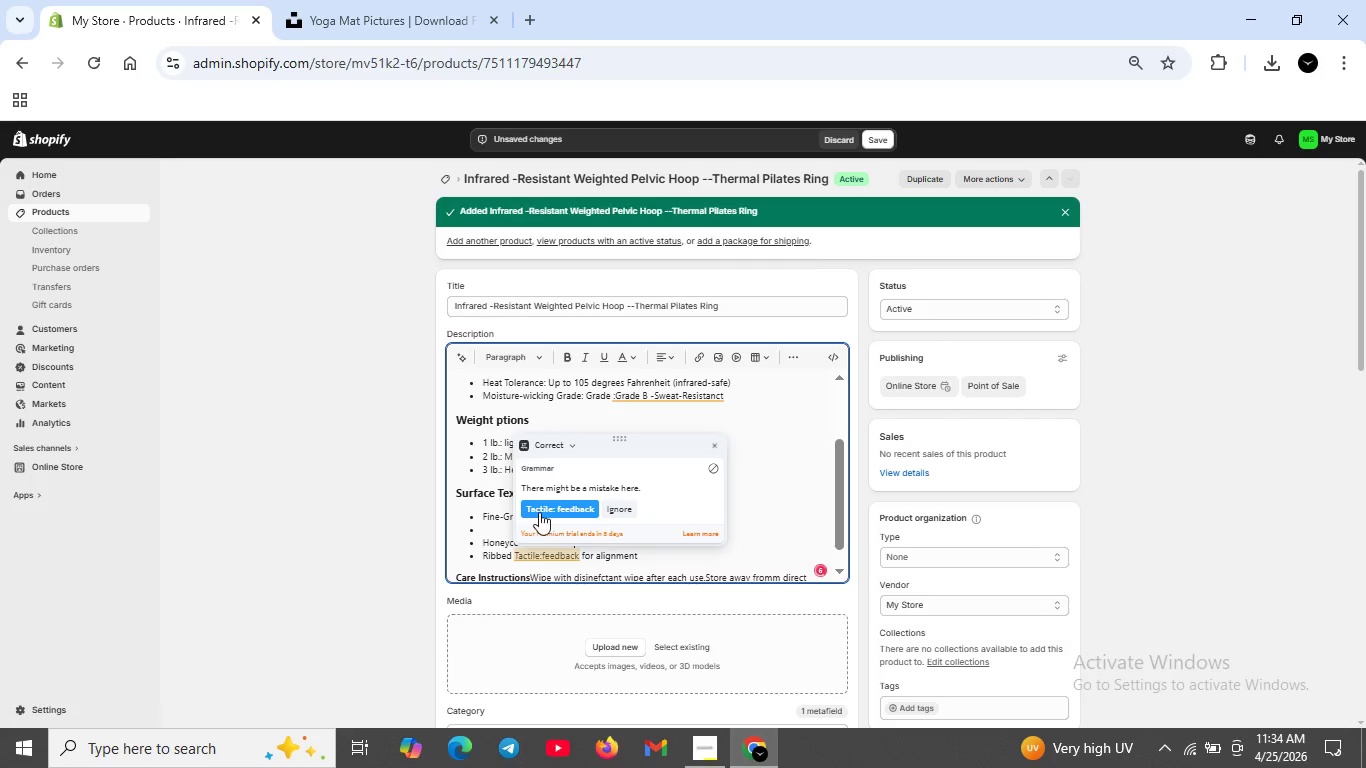 
left_click([539, 512])
 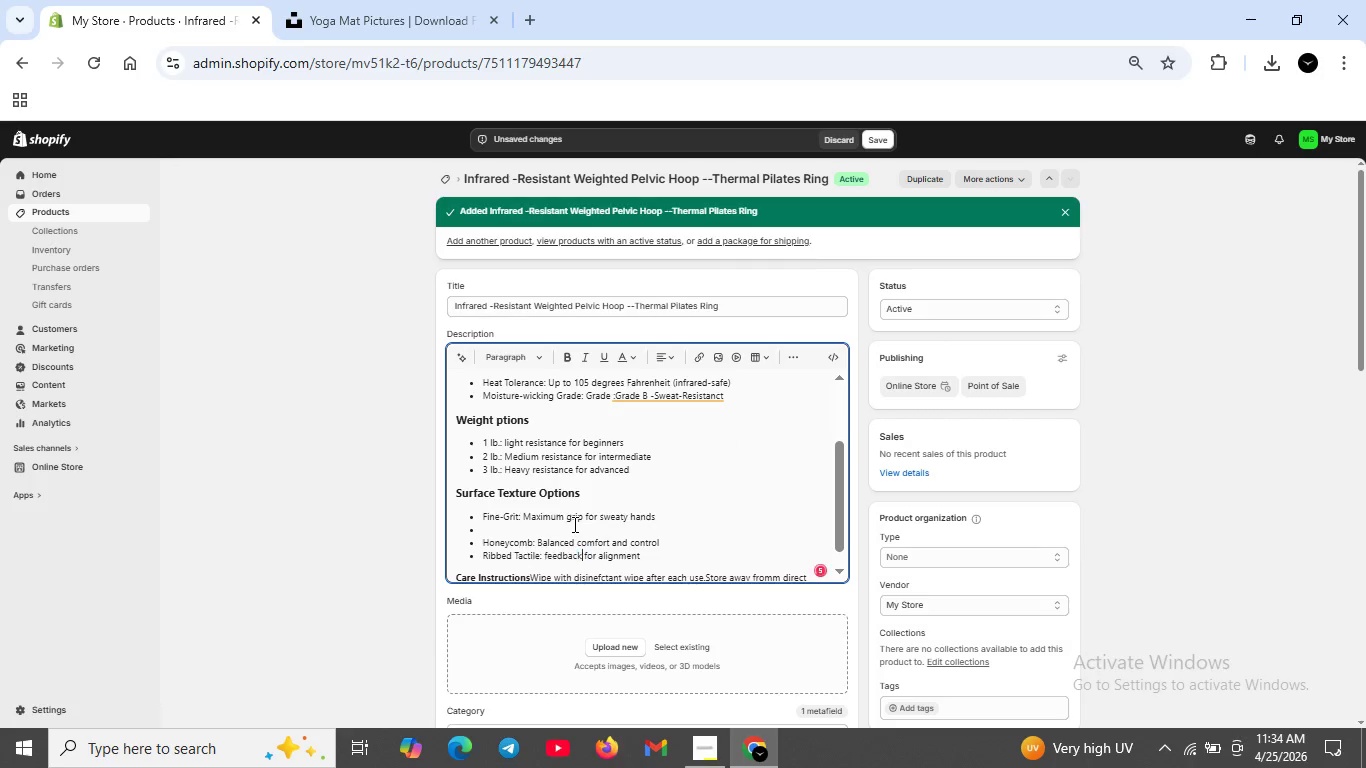 
scroll: coordinate [573, 524], scroll_direction: down, amount: 1.0
 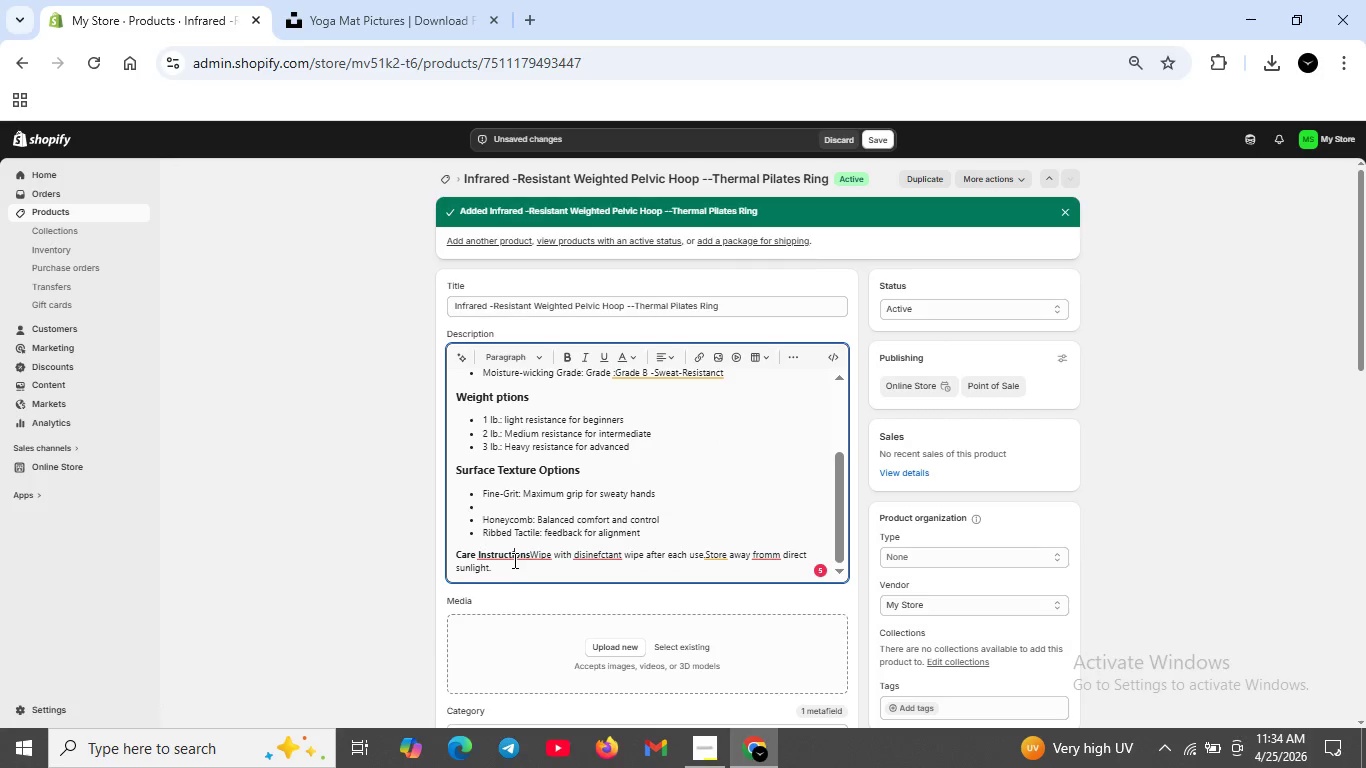 
left_click([513, 560])
 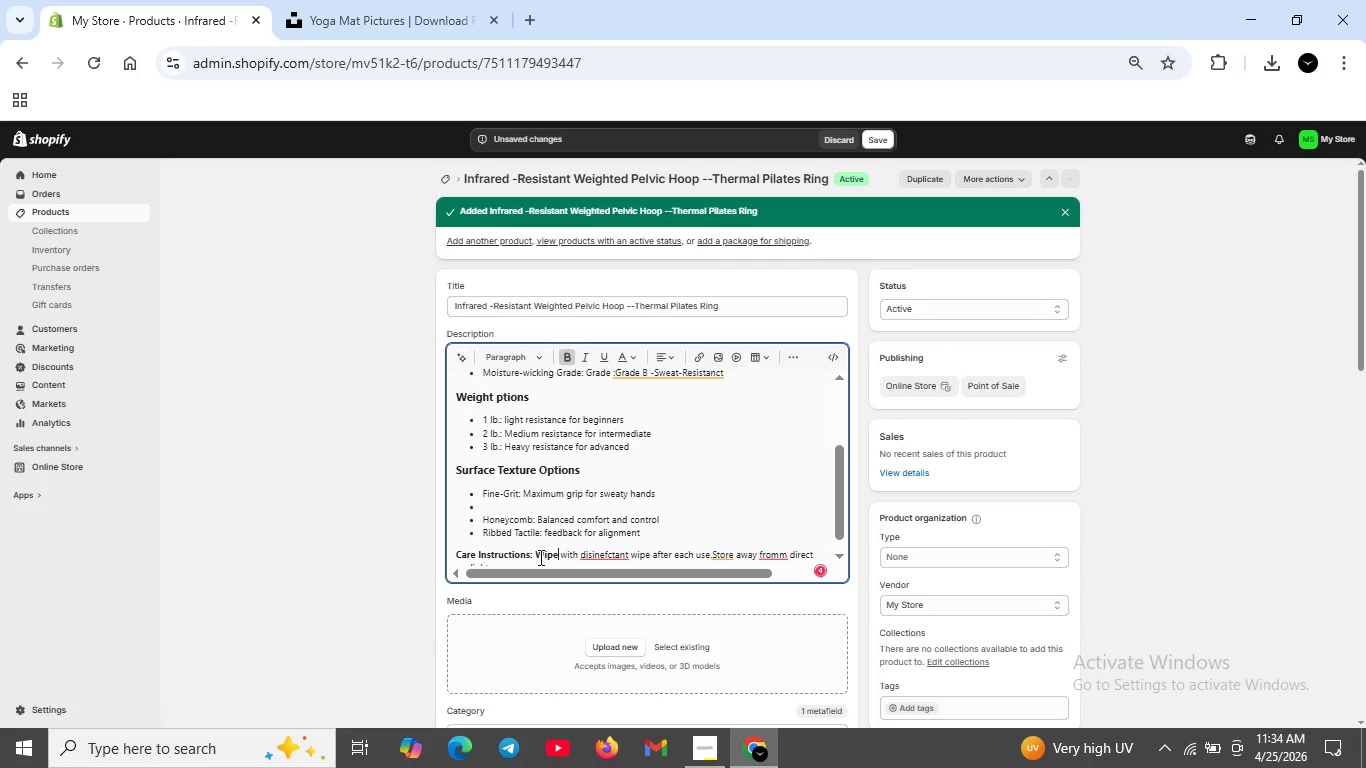 
left_click_drag(start_coordinate=[537, 555], to_coordinate=[549, 555])
 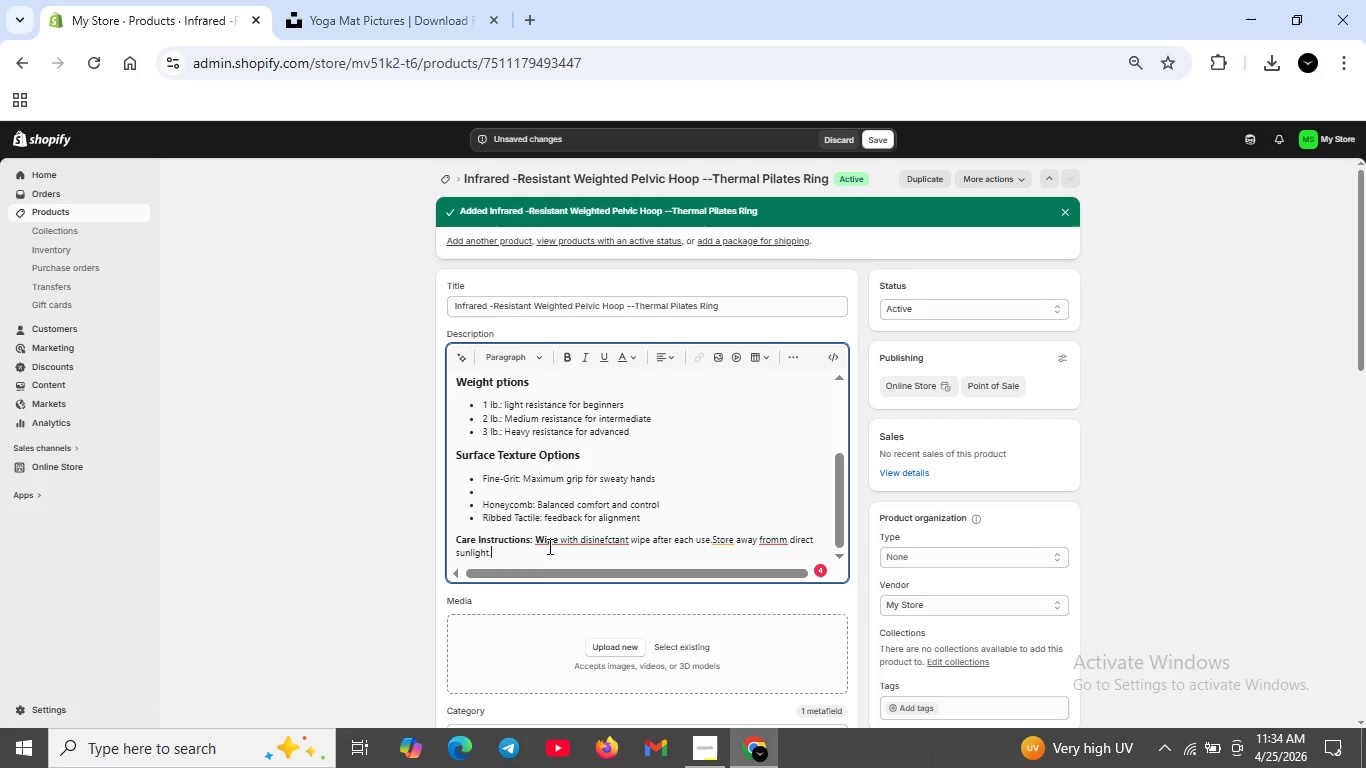 
left_click([551, 555])
 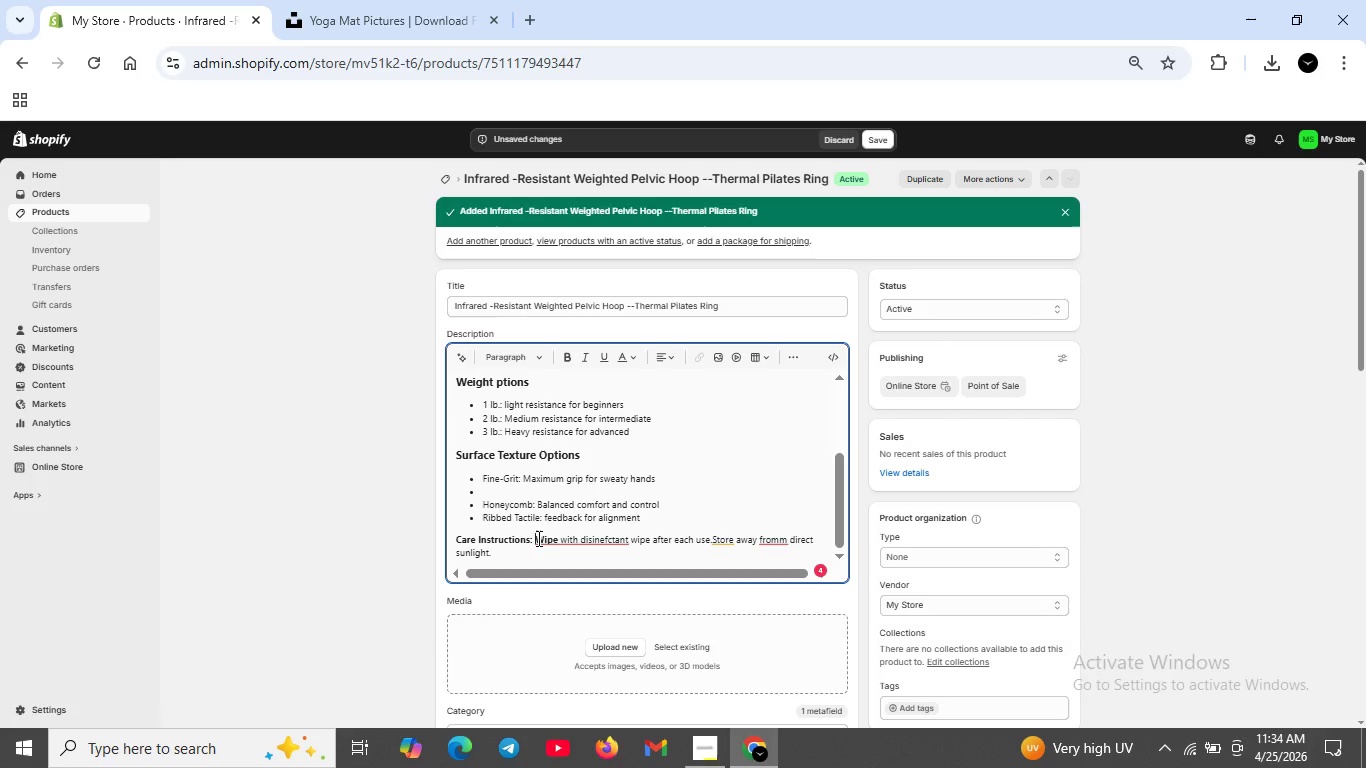 
left_click_drag(start_coordinate=[537, 538], to_coordinate=[557, 539])
 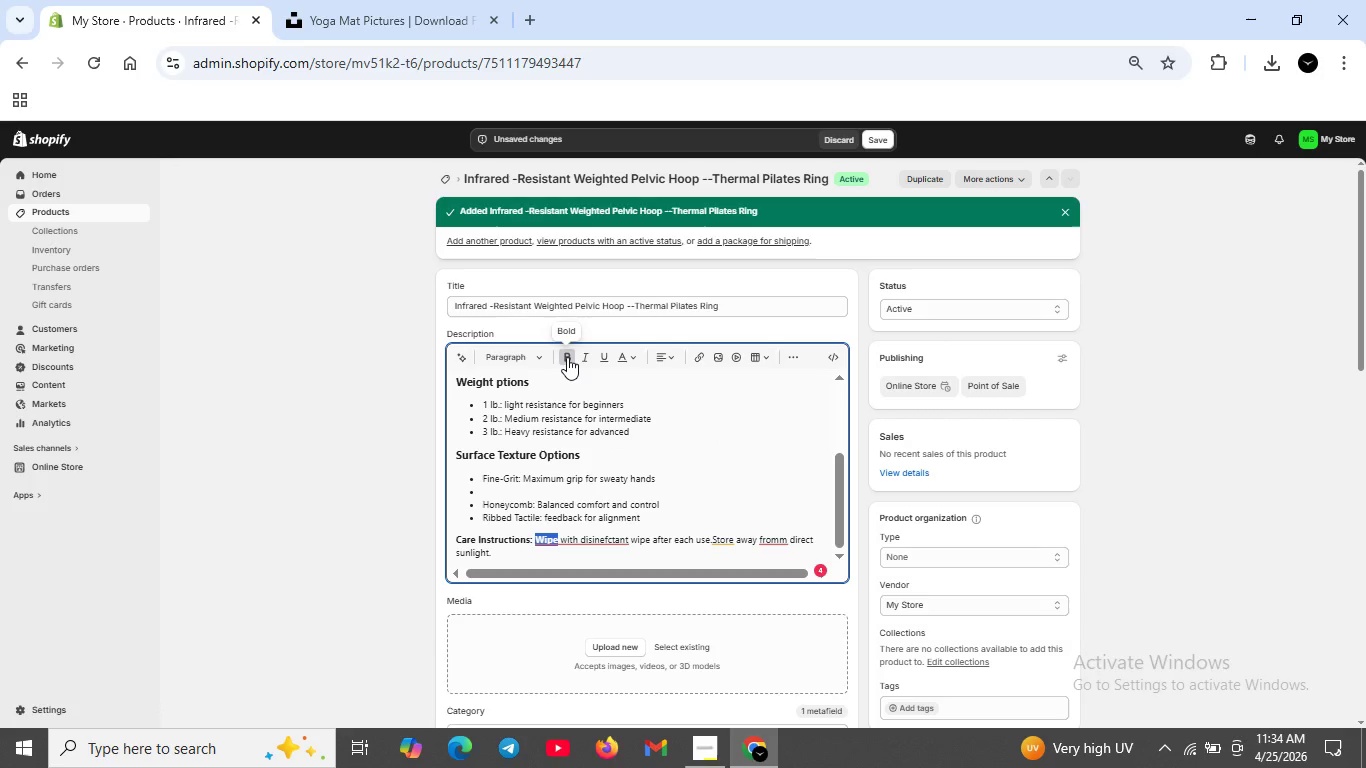 
left_click([567, 357])
 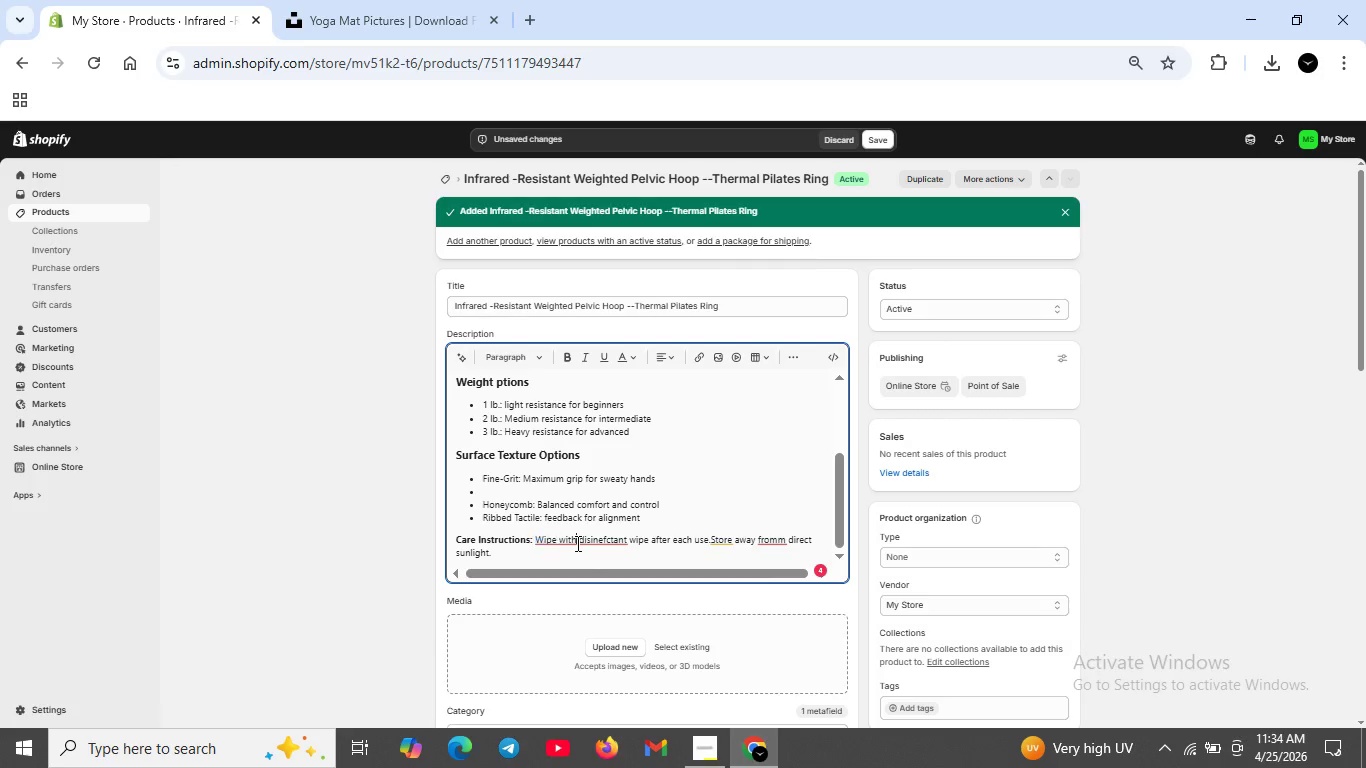 
left_click([576, 543])
 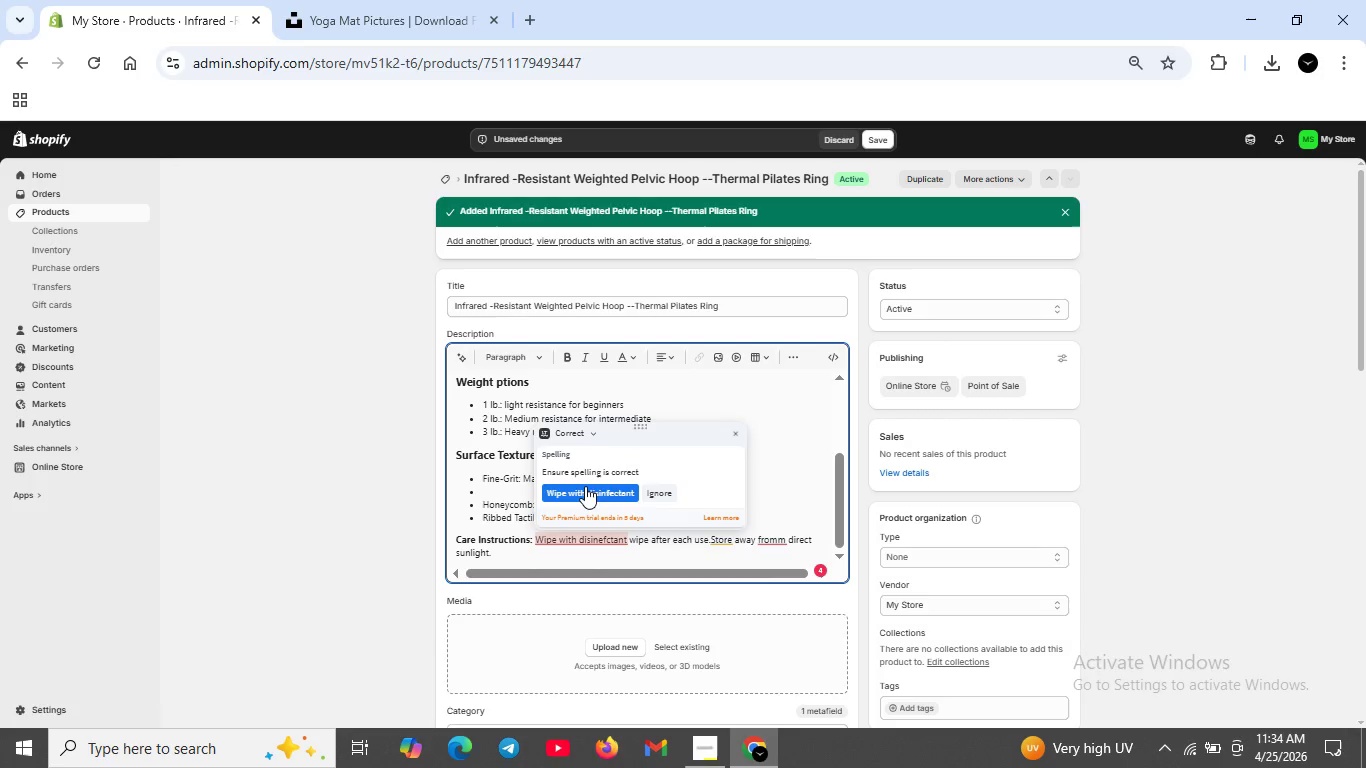 
left_click([585, 486])
 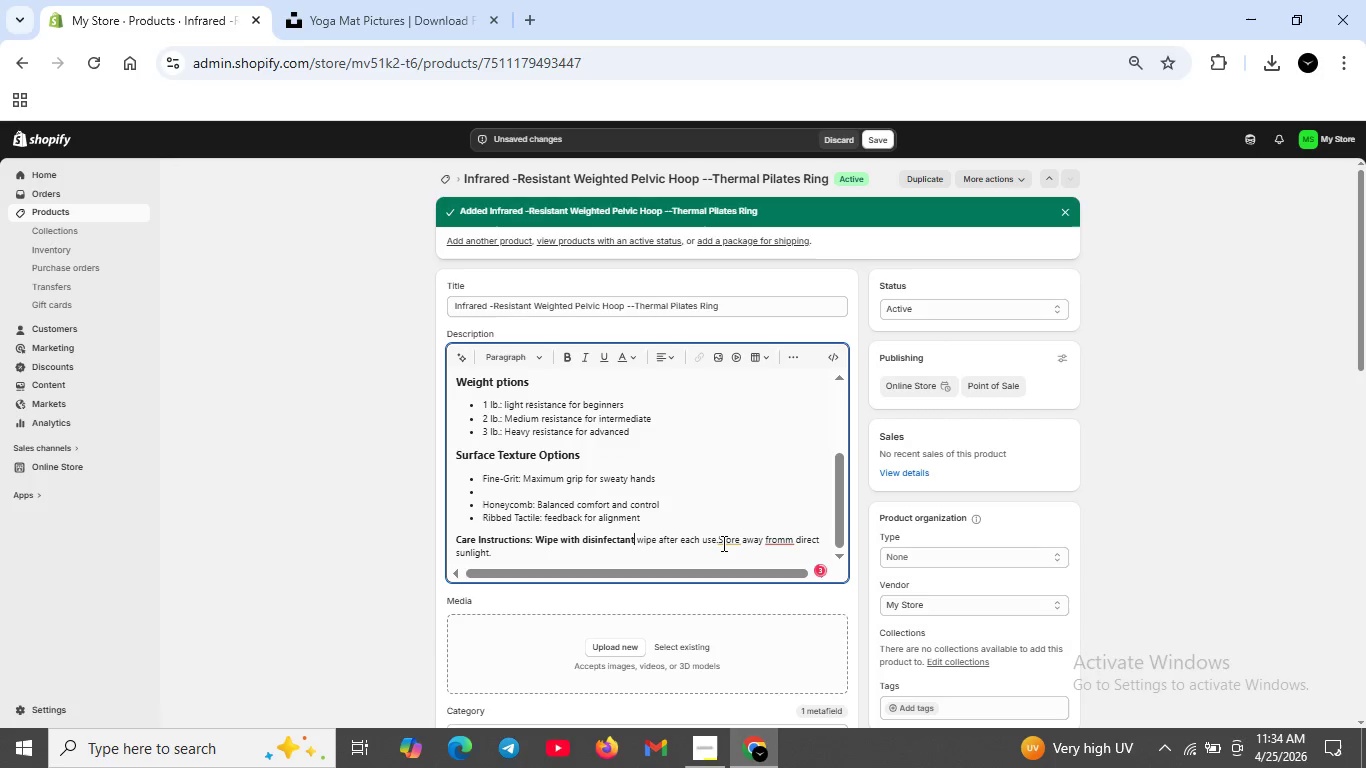 
left_click([722, 543])
 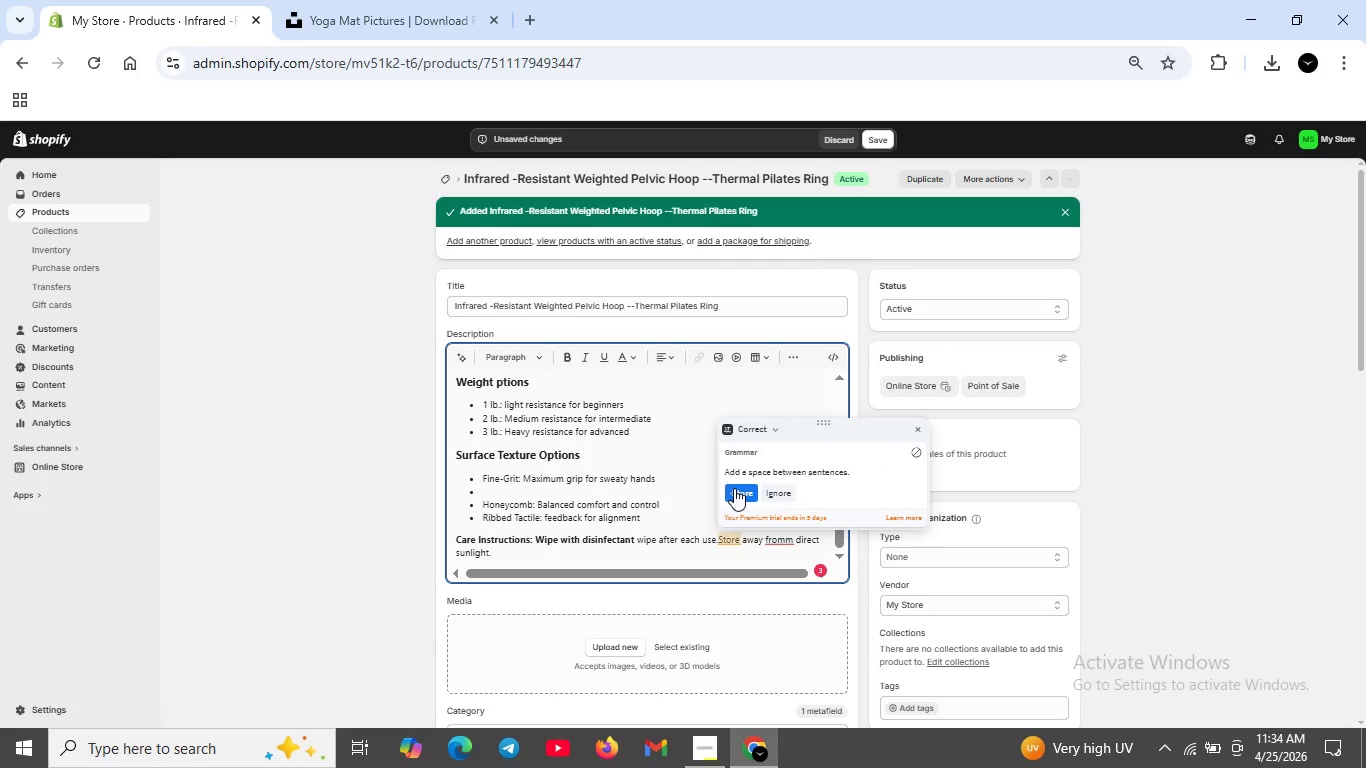 
left_click([734, 487])
 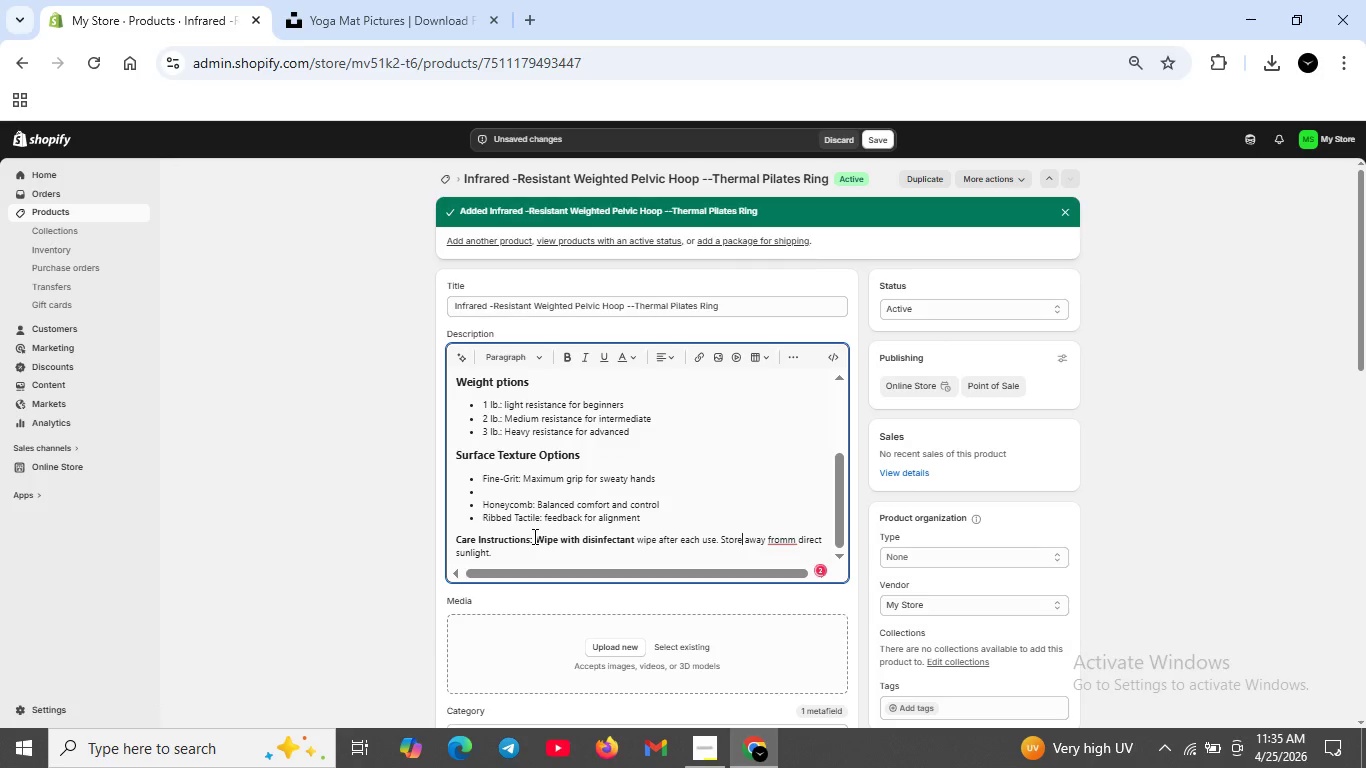 
left_click_drag(start_coordinate=[534, 536], to_coordinate=[635, 540])
 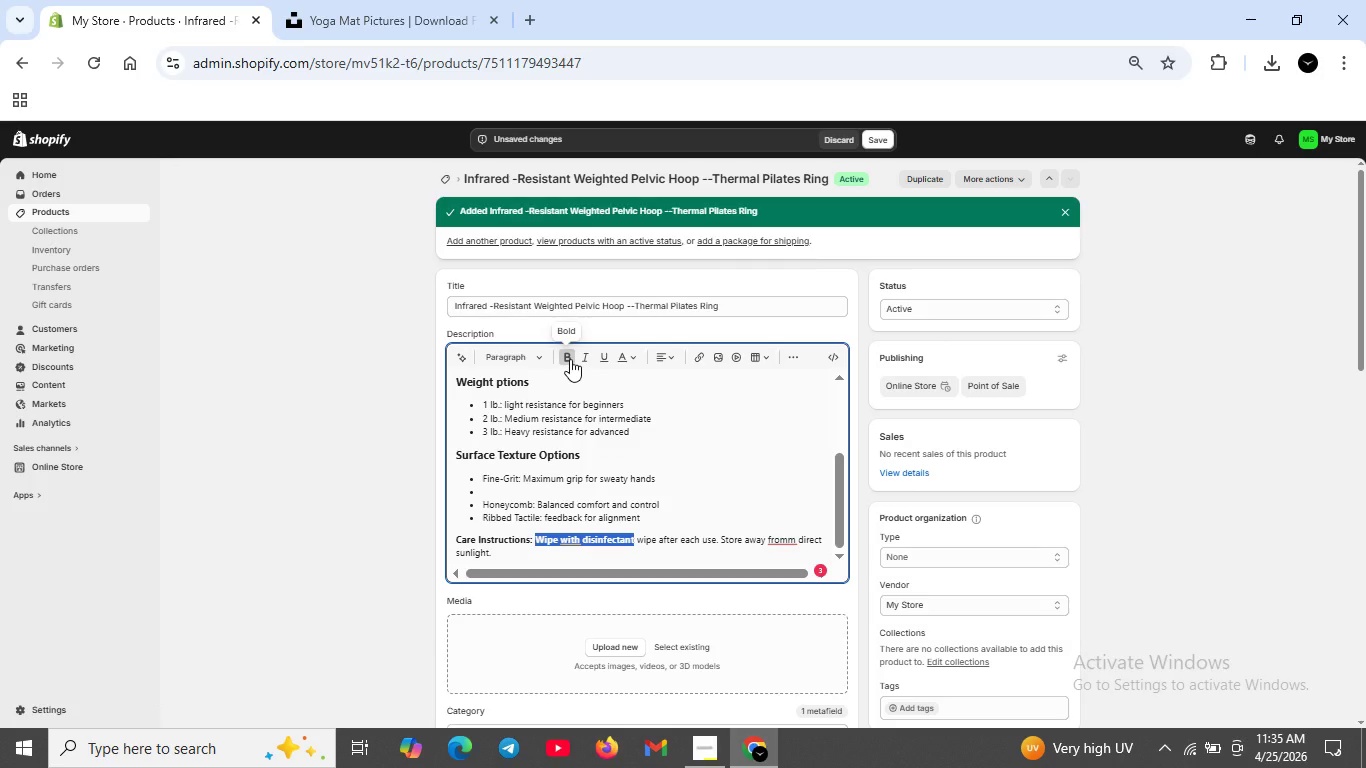 
left_click([570, 359])
 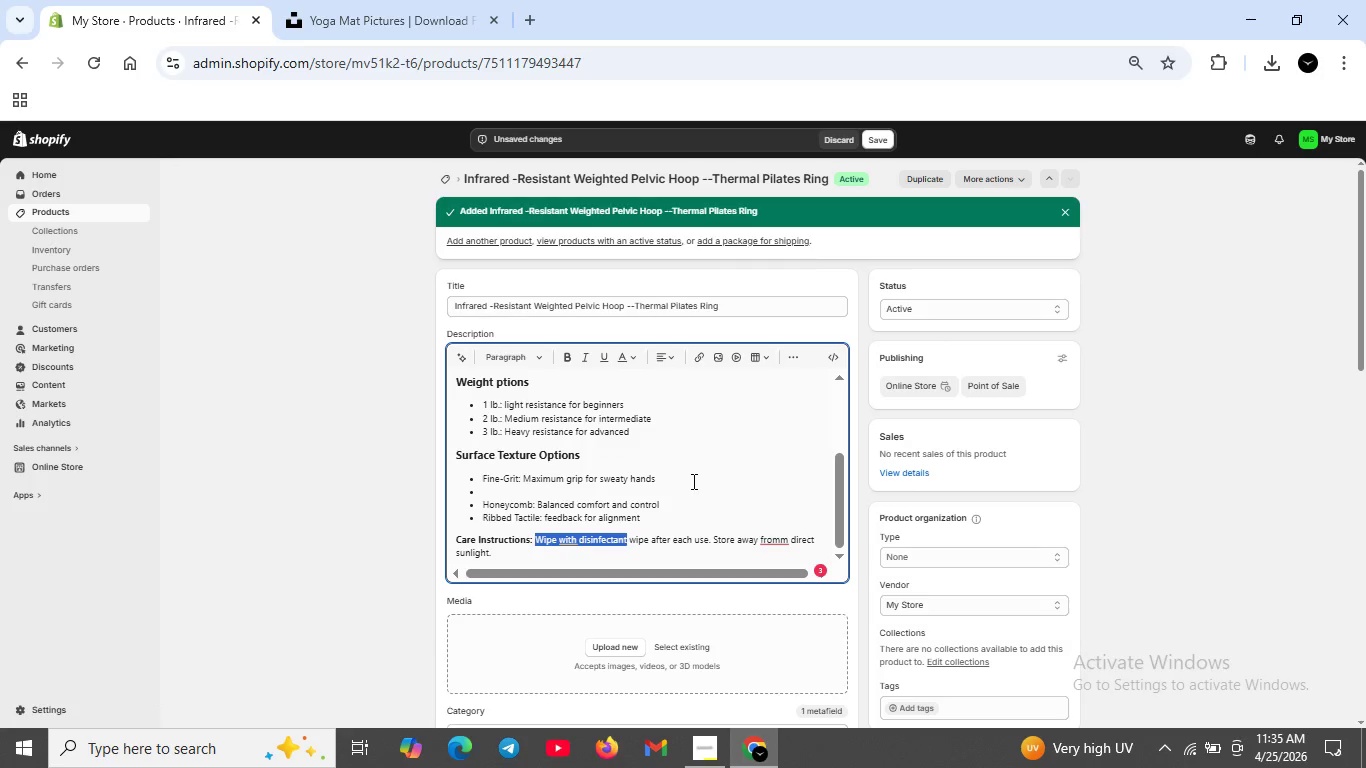 
left_click([694, 481])
 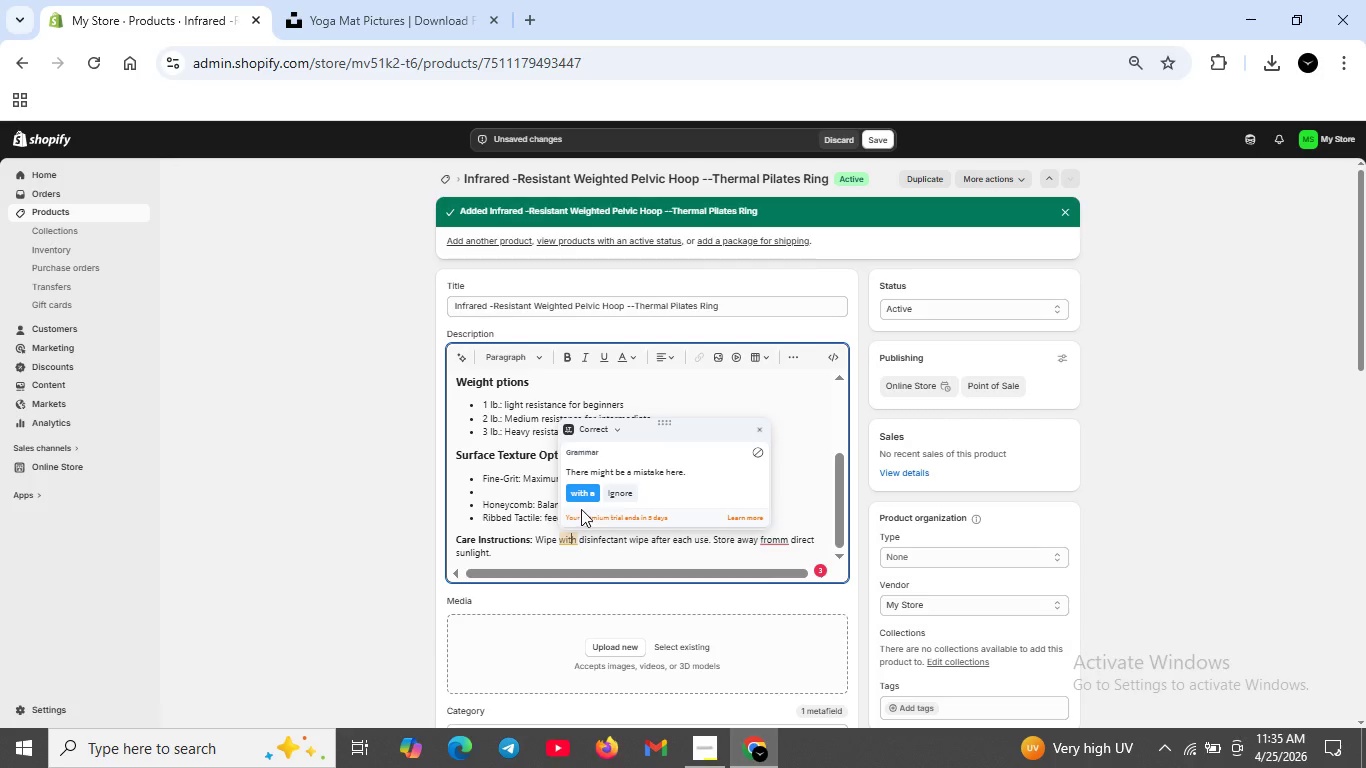 
left_click([584, 492])
 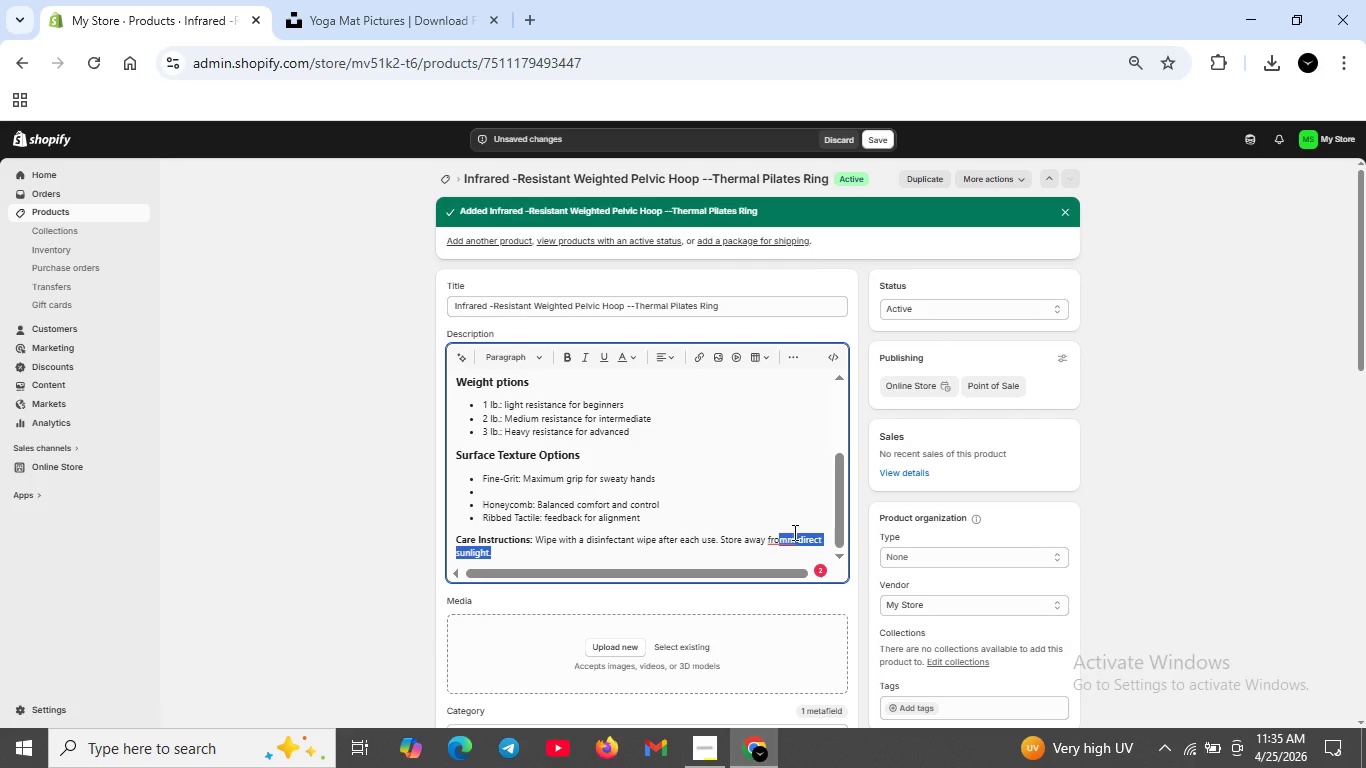 
left_click([793, 535])
 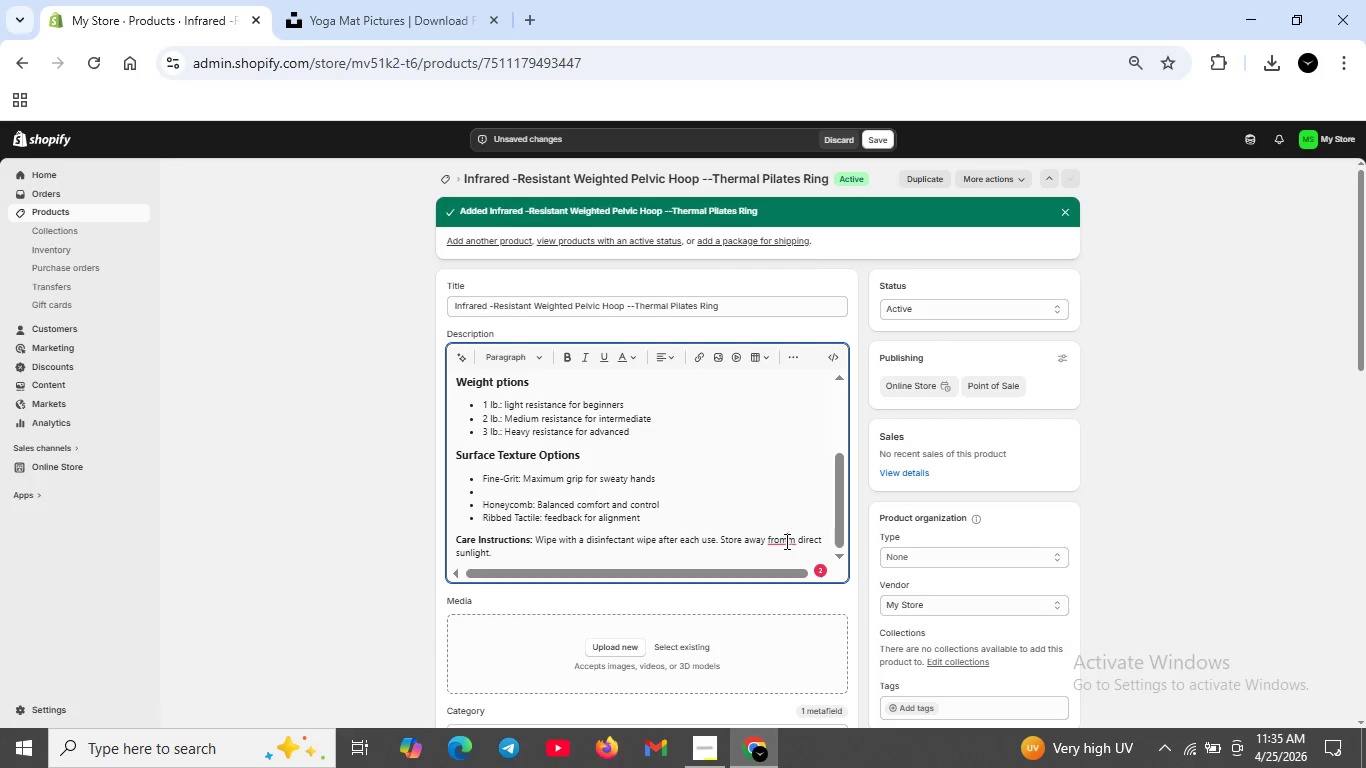 
left_click([784, 543])
 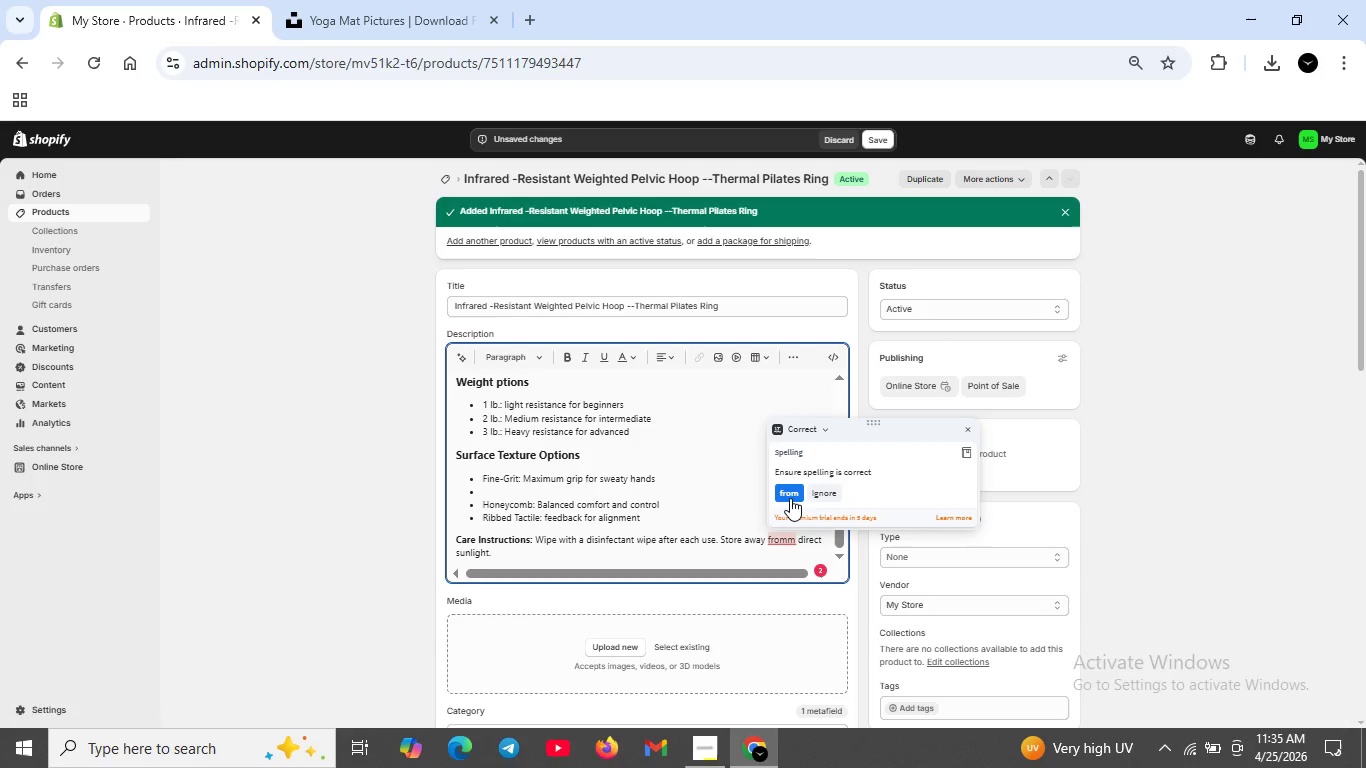 
left_click([790, 498])
 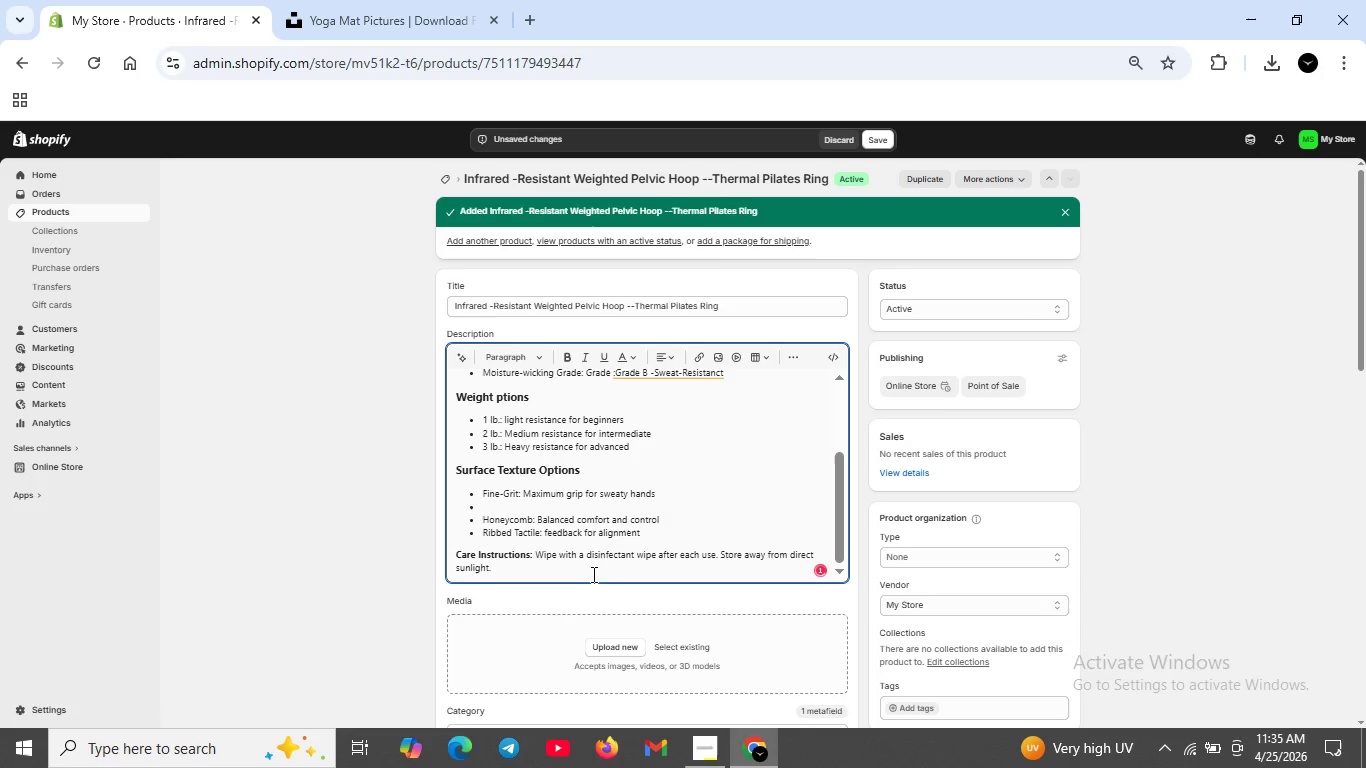 
scroll: coordinate [592, 574], scroll_direction: down, amount: 1.0
 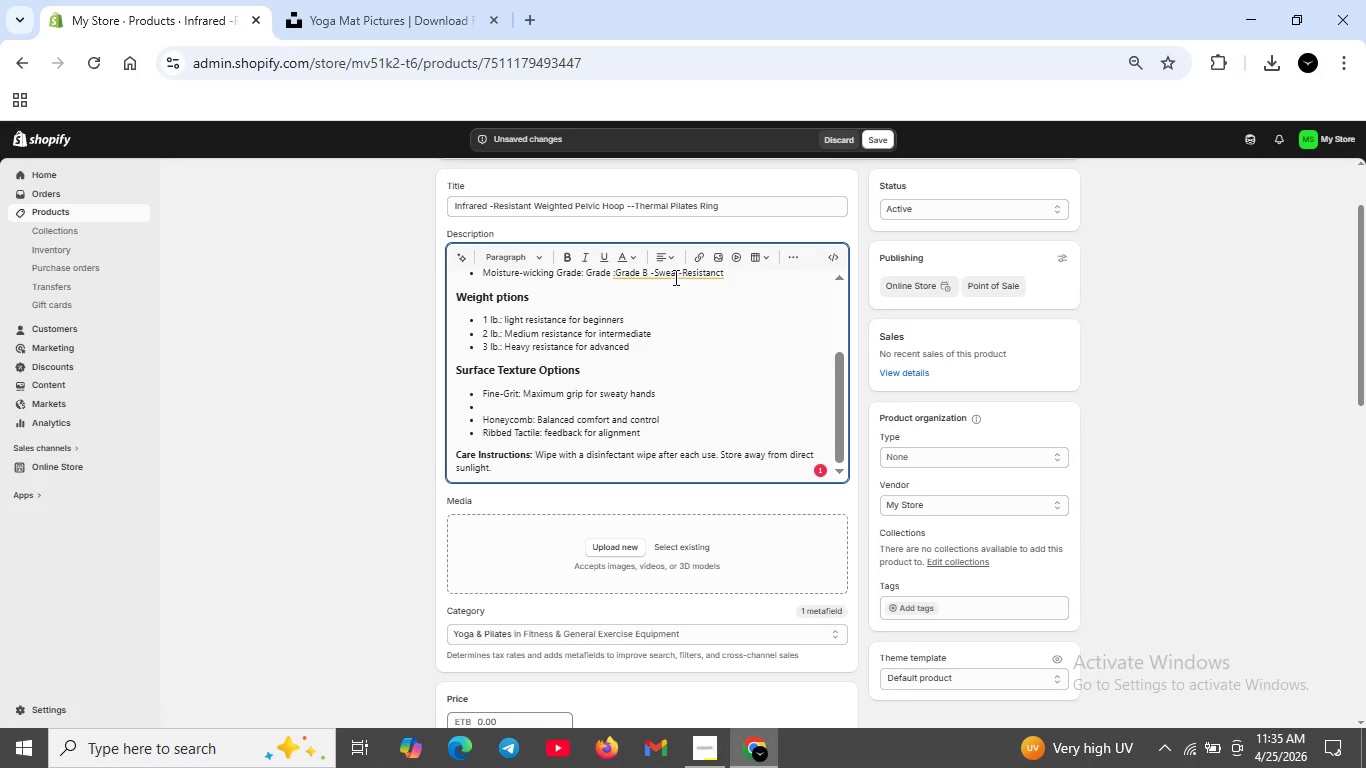 
left_click([674, 277])
 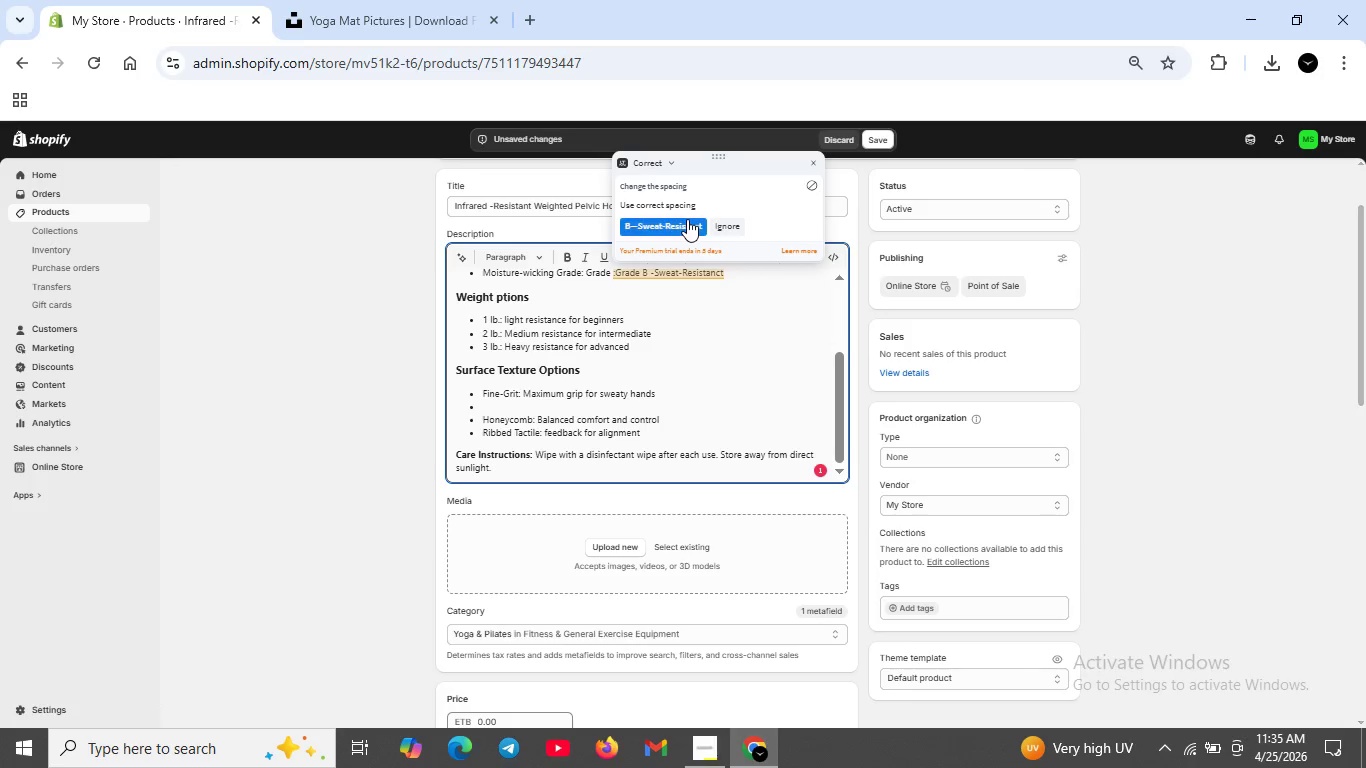 
left_click([687, 219])
 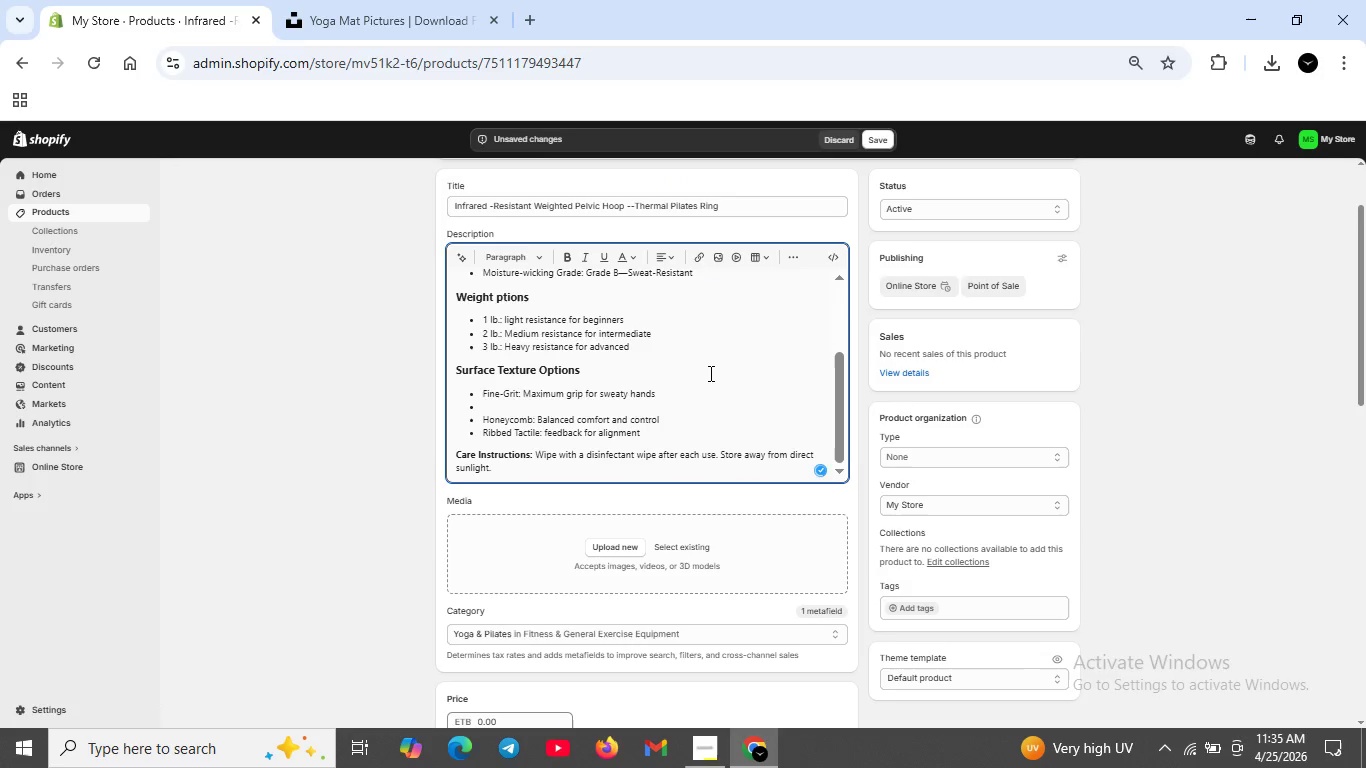 
scroll: coordinate [709, 373], scroll_direction: down, amount: 1.0
 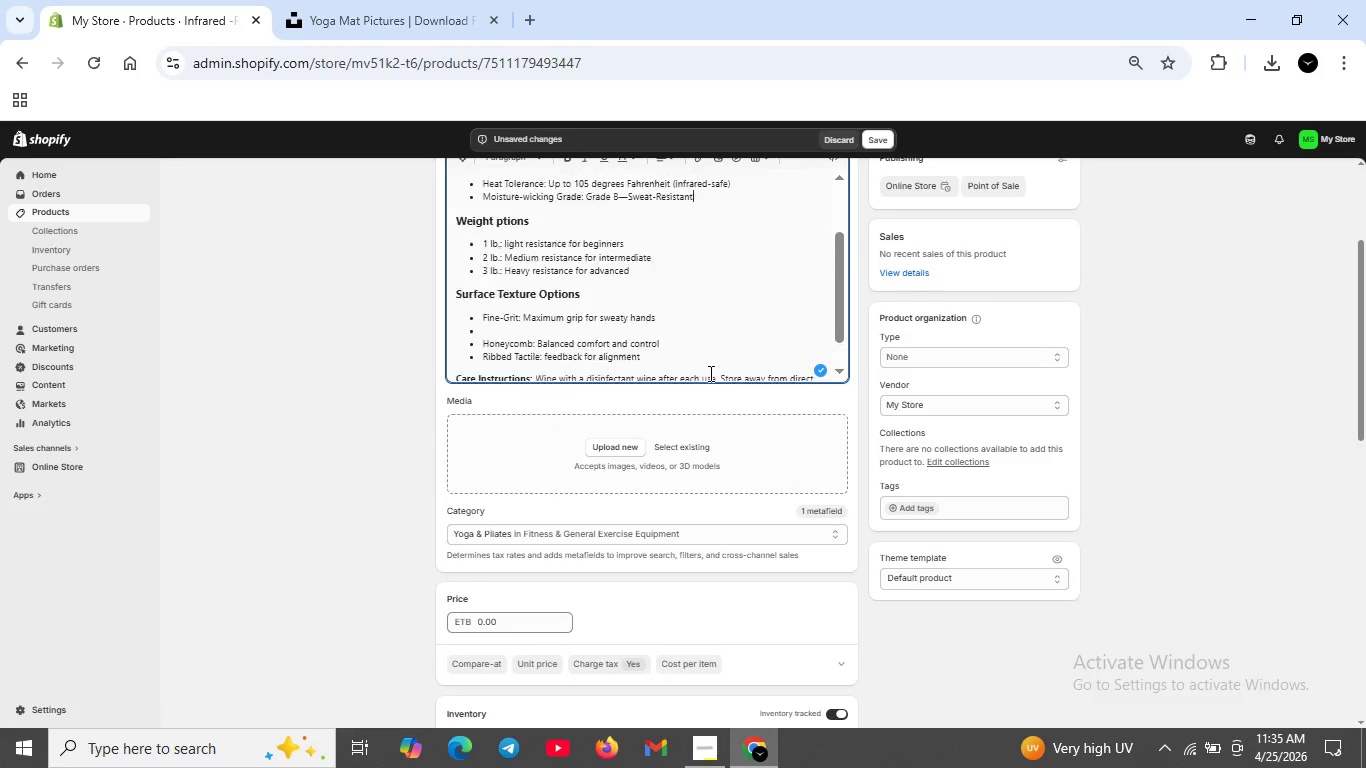 
scroll: coordinate [709, 373], scroll_direction: none, amount: 0.0
 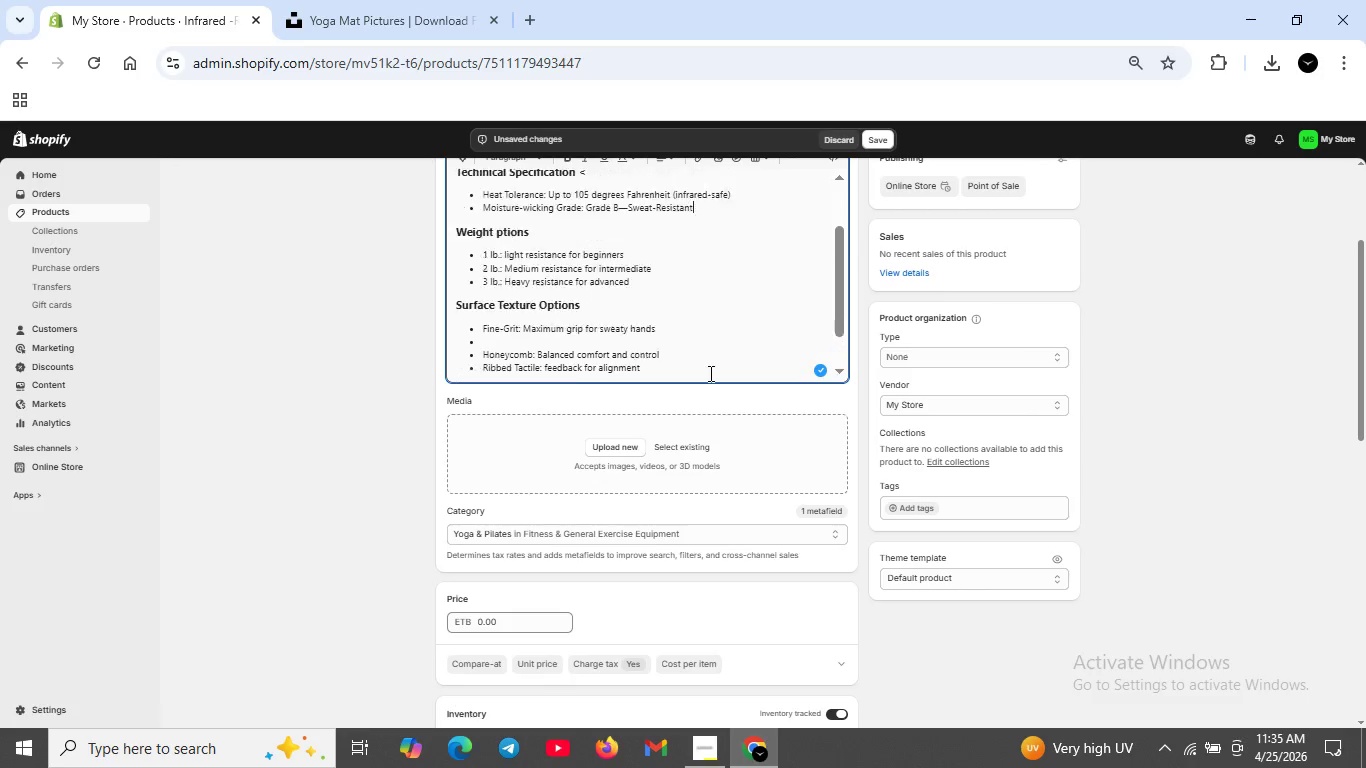 
scroll: coordinate [727, 354], scroll_direction: up, amount: 9.0
 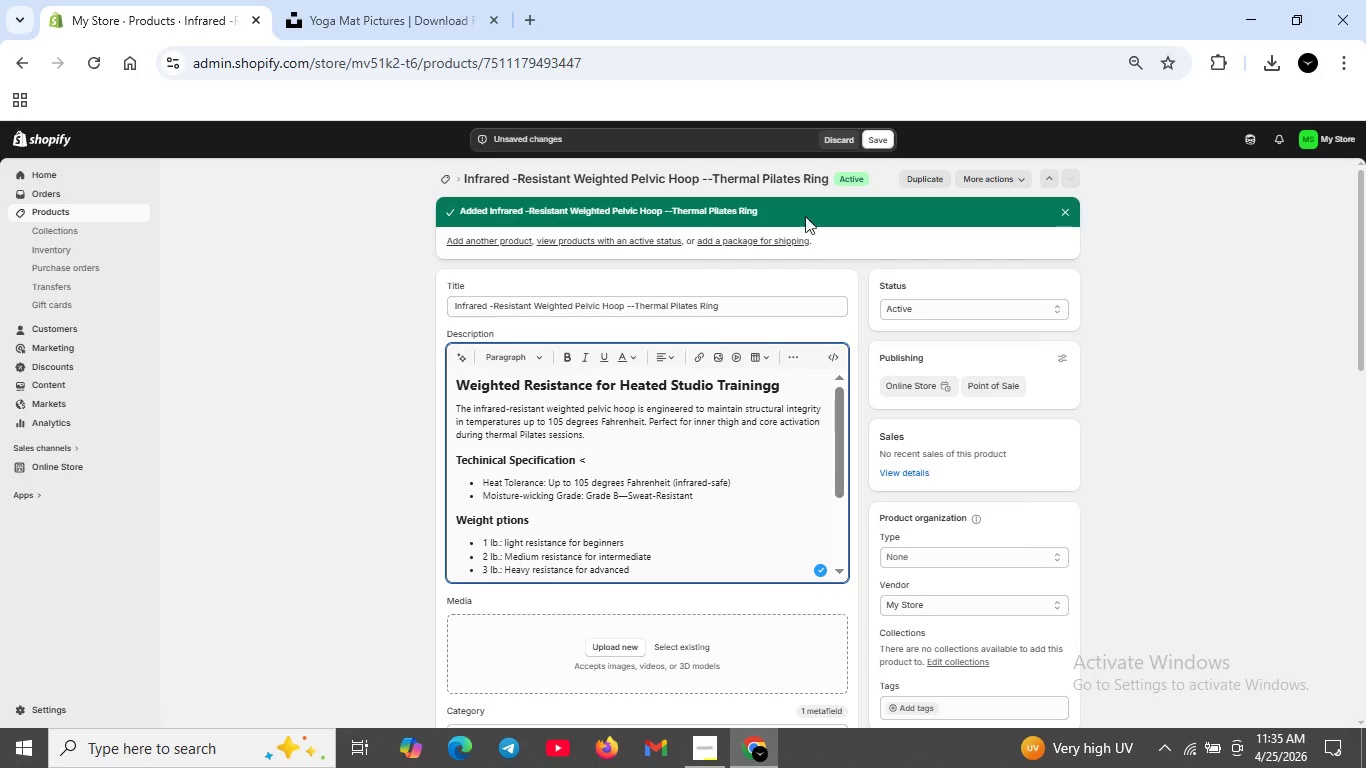 
mouse_move([713, 375])
 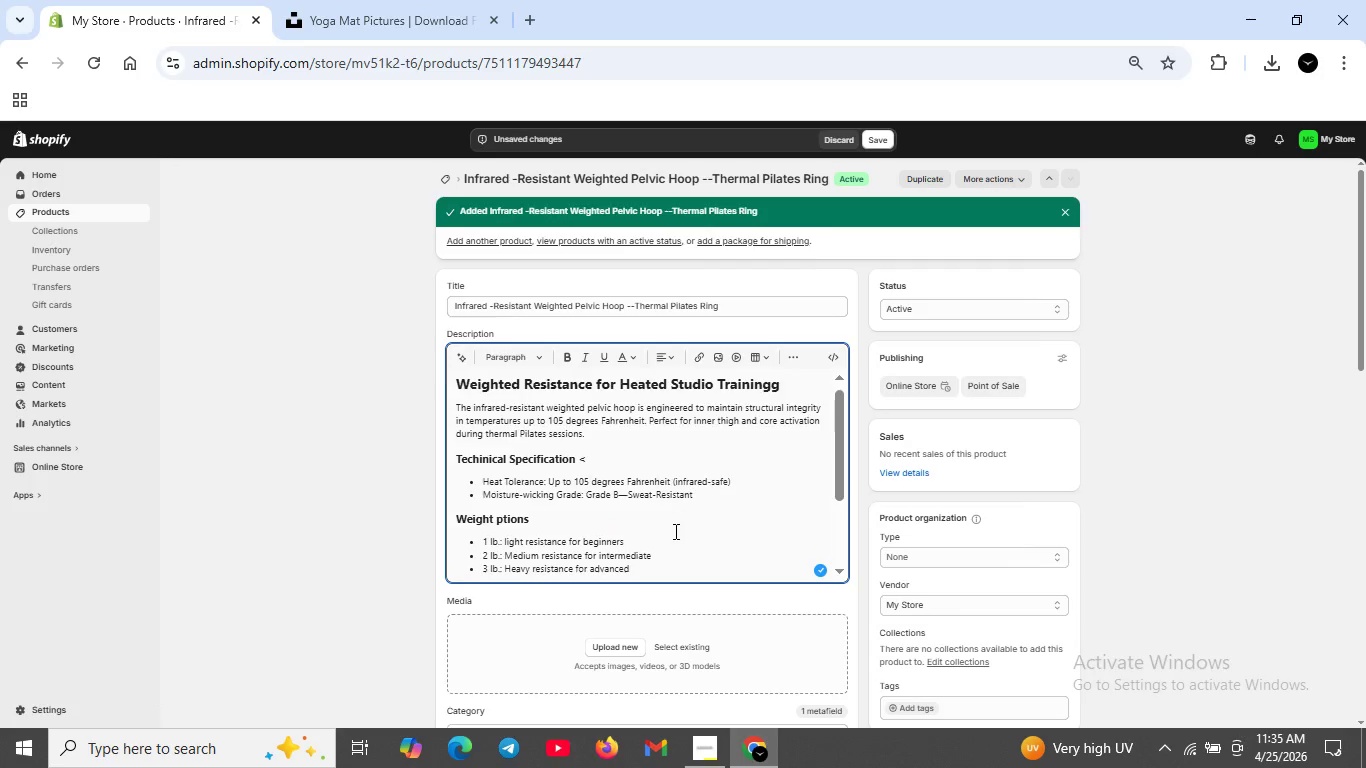 
scroll: coordinate [610, 644], scroll_direction: down, amount: 5.0
 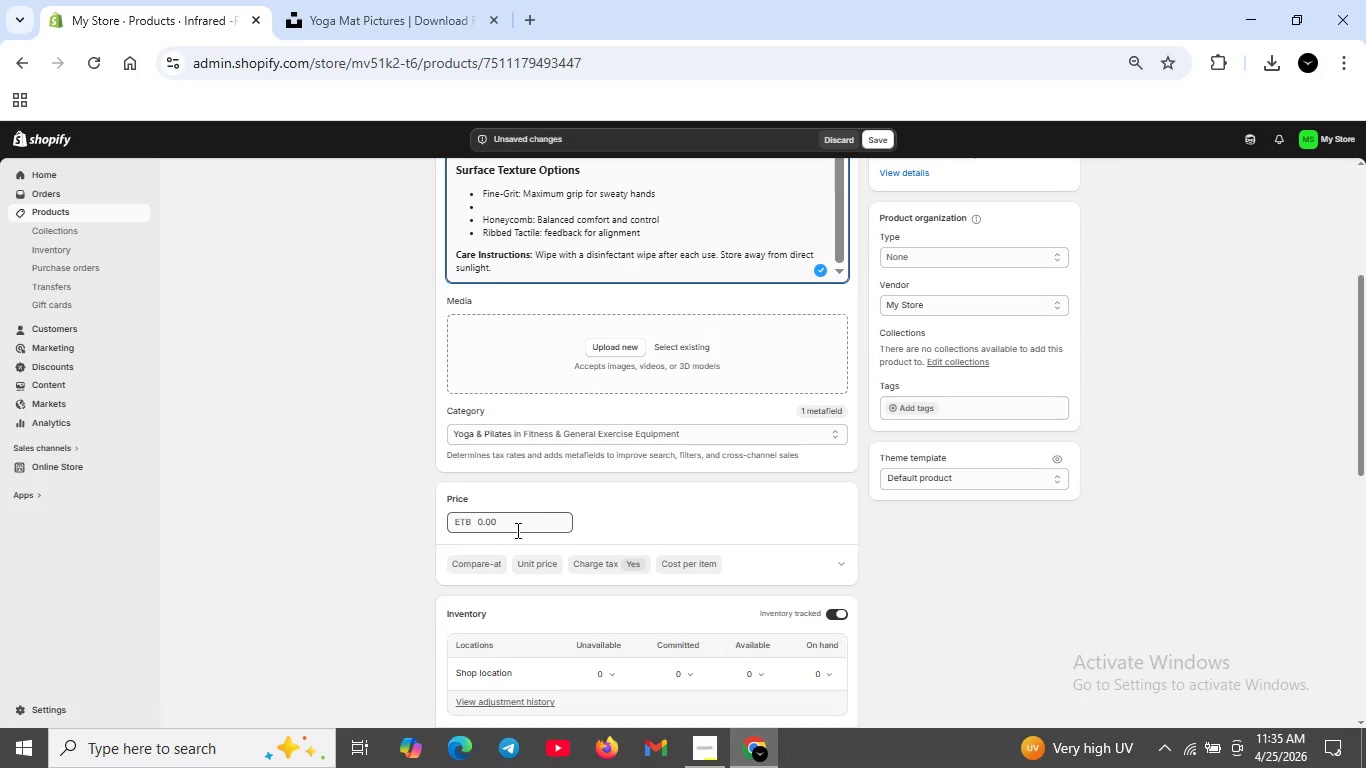 
double_click([516, 530])
 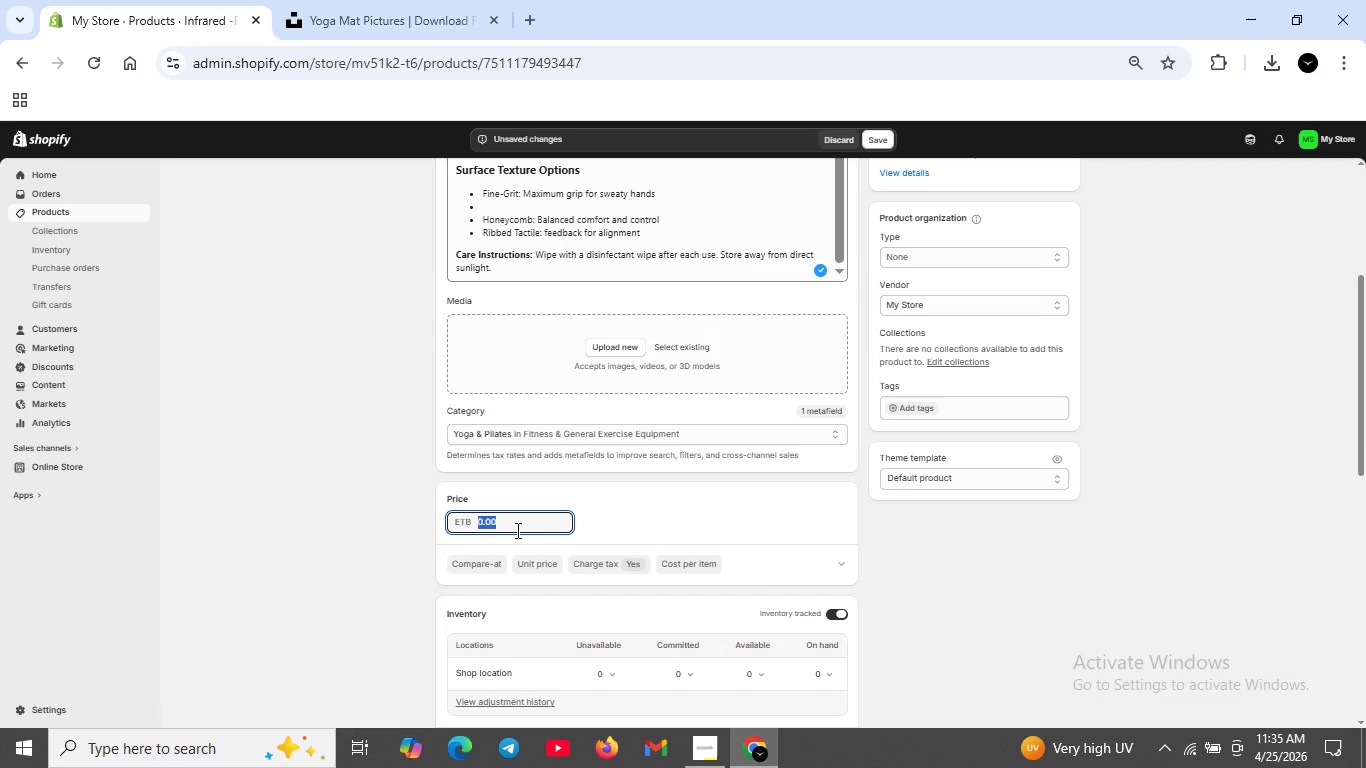 
key(Backspace)
type(39)
 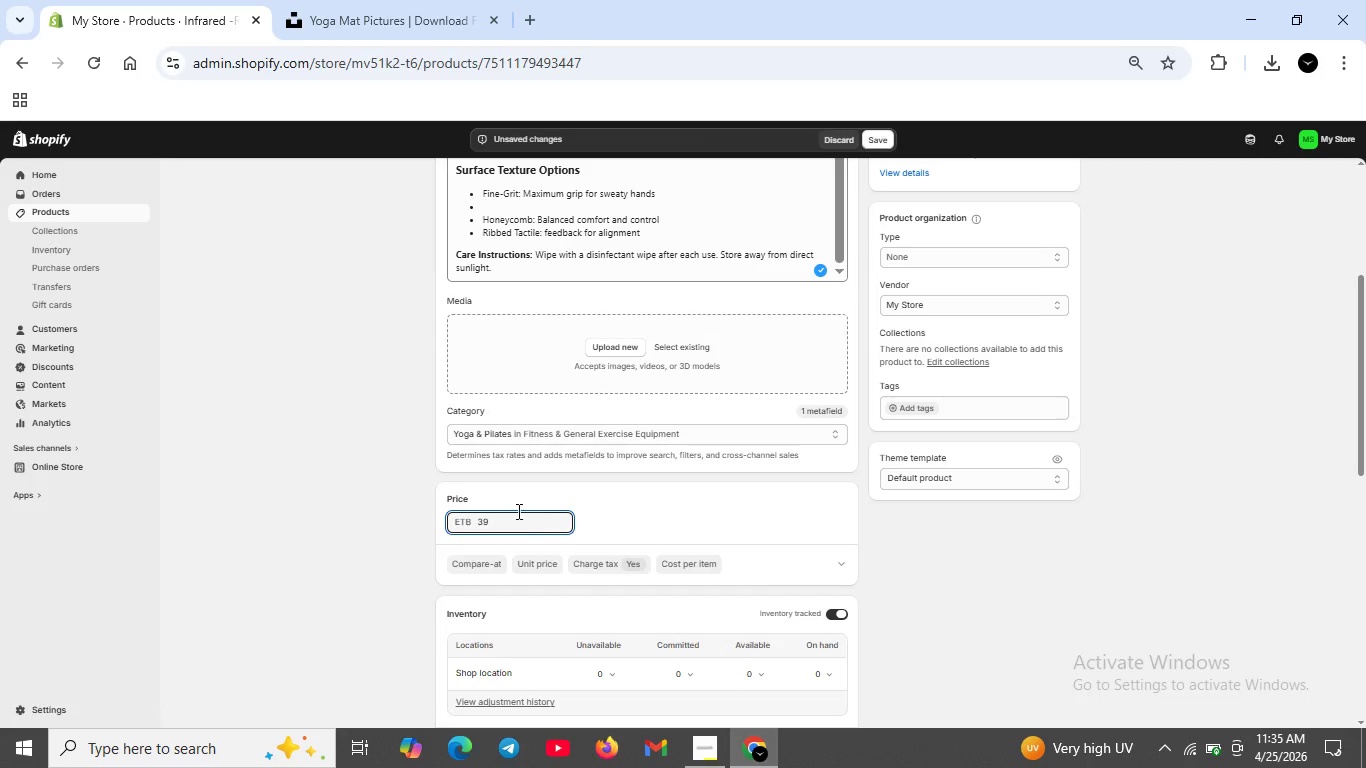 
wait(10.75)
 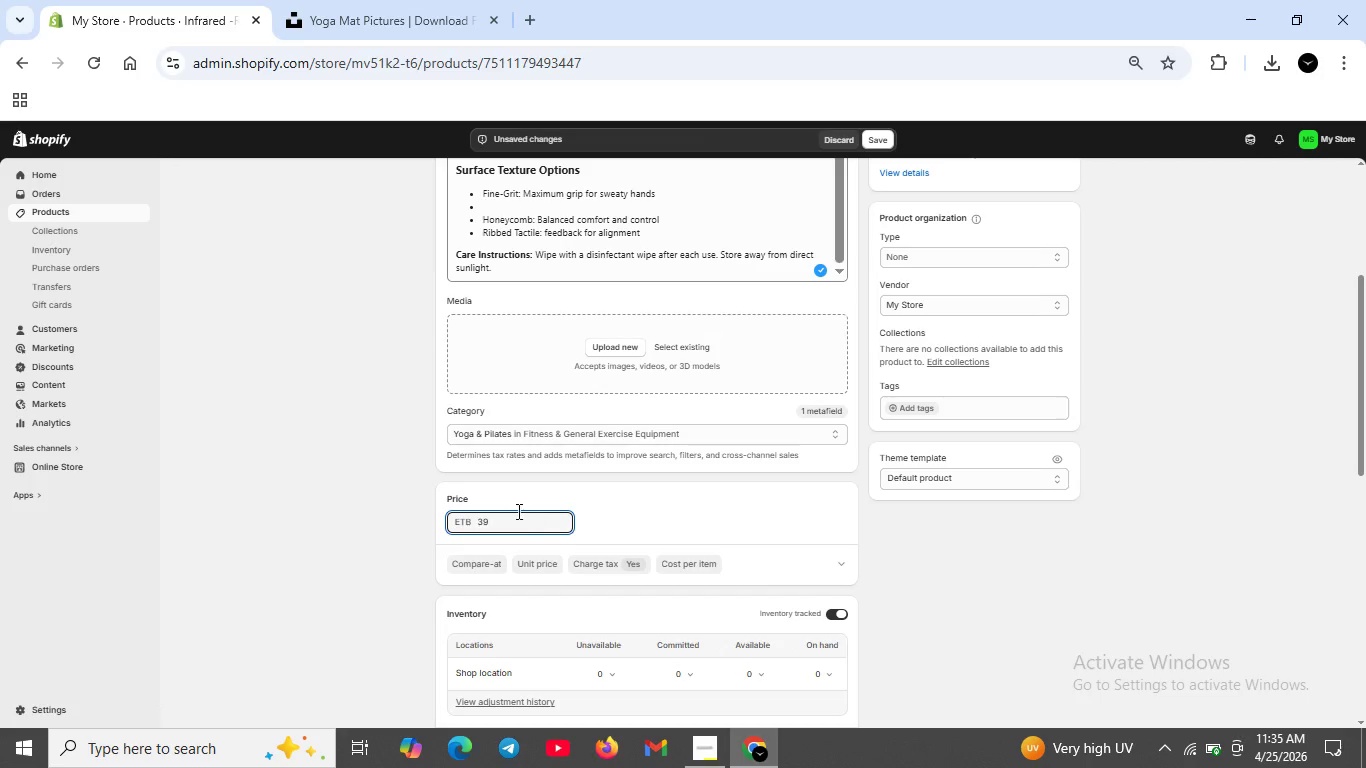 
left_click([947, 307])
 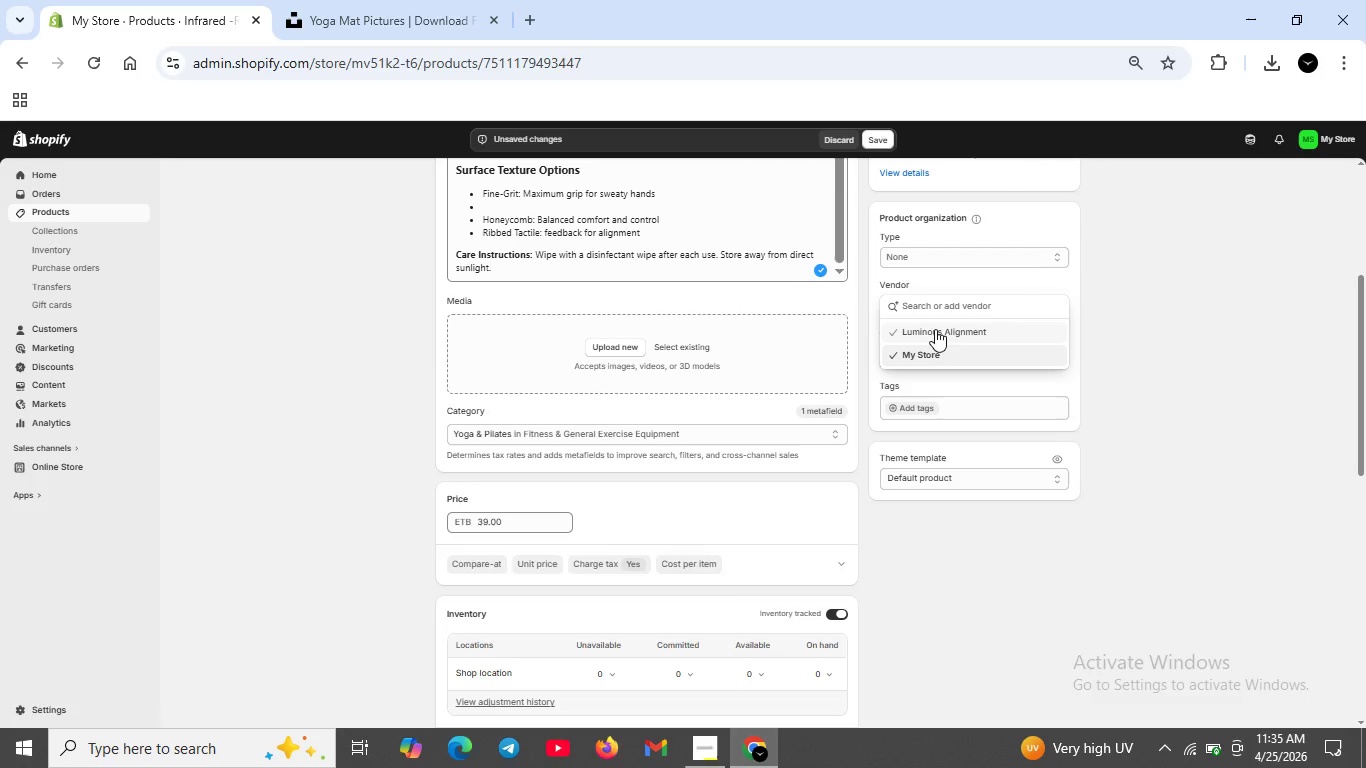 
left_click([935, 329])
 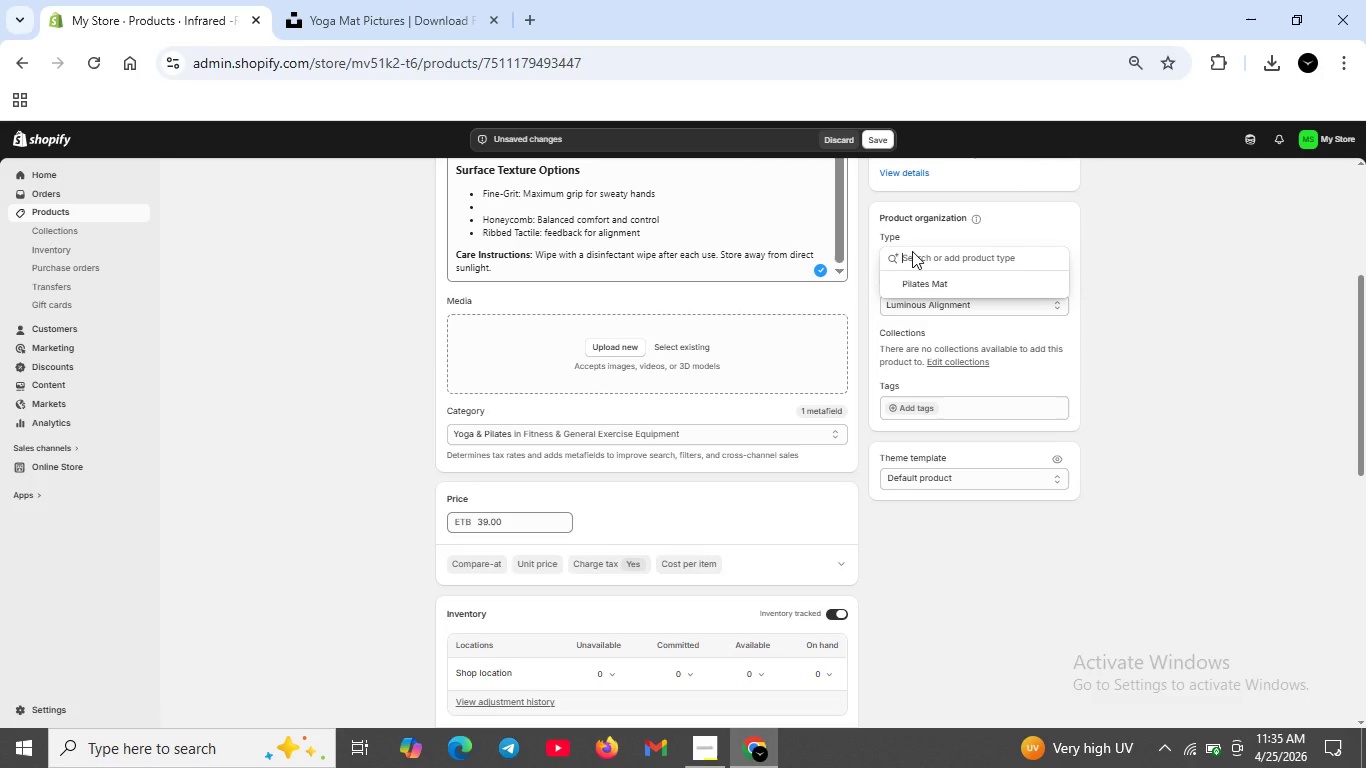 
type(Pilates Ring)
 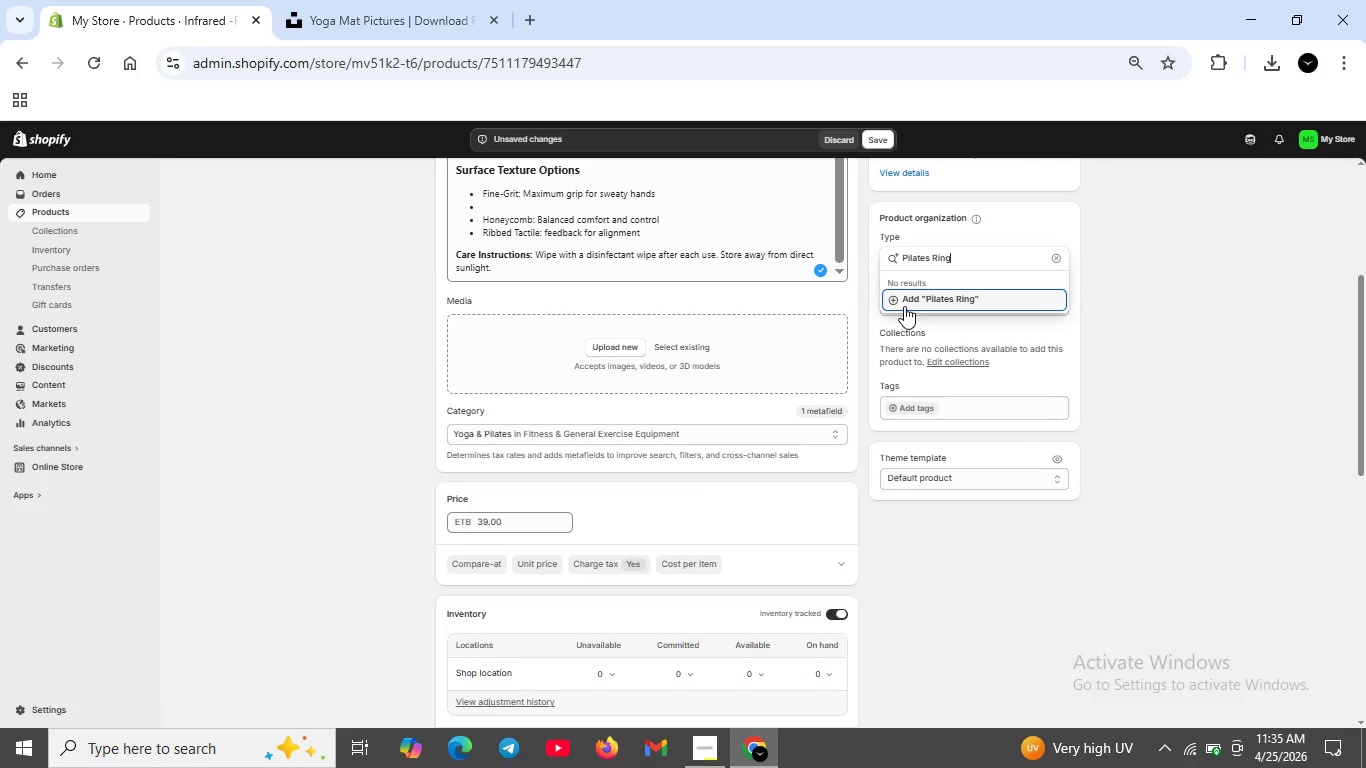 
left_click([894, 297])
 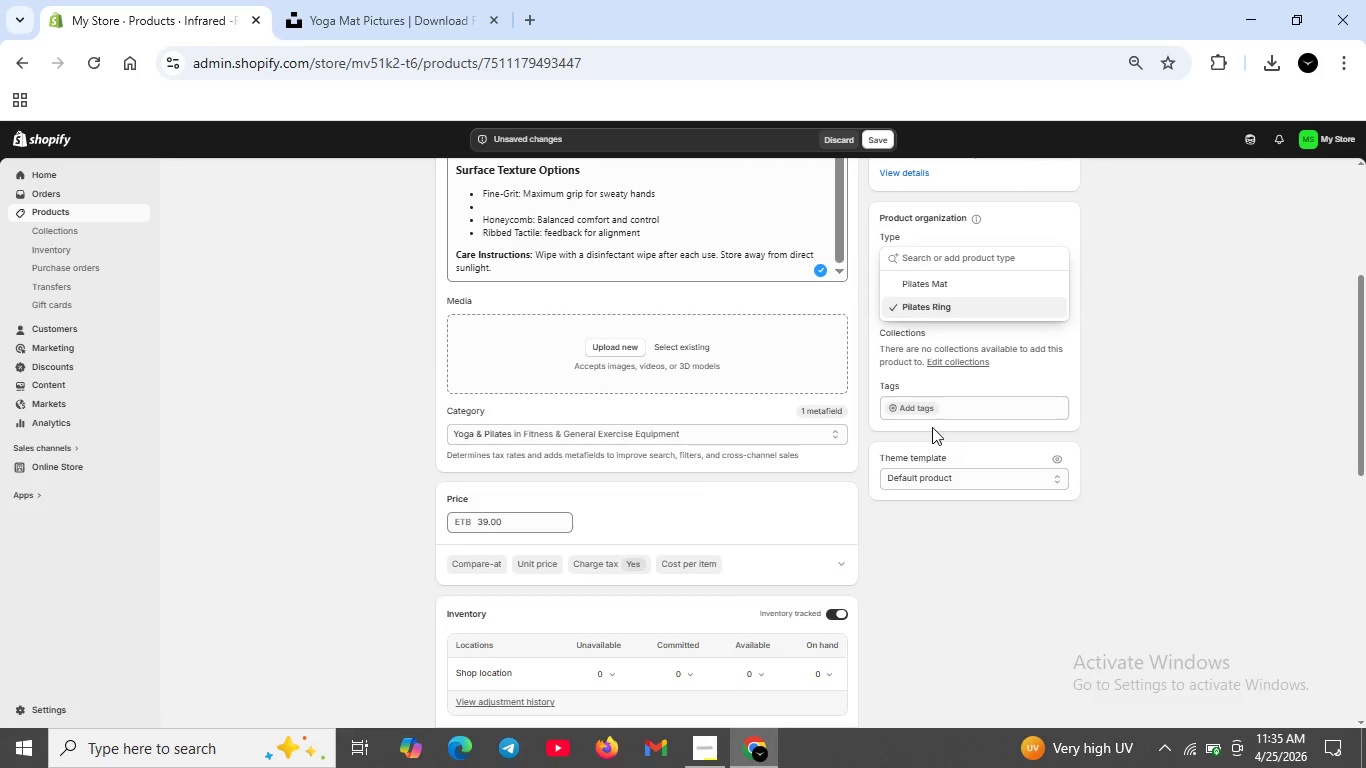 
left_click([918, 408])
 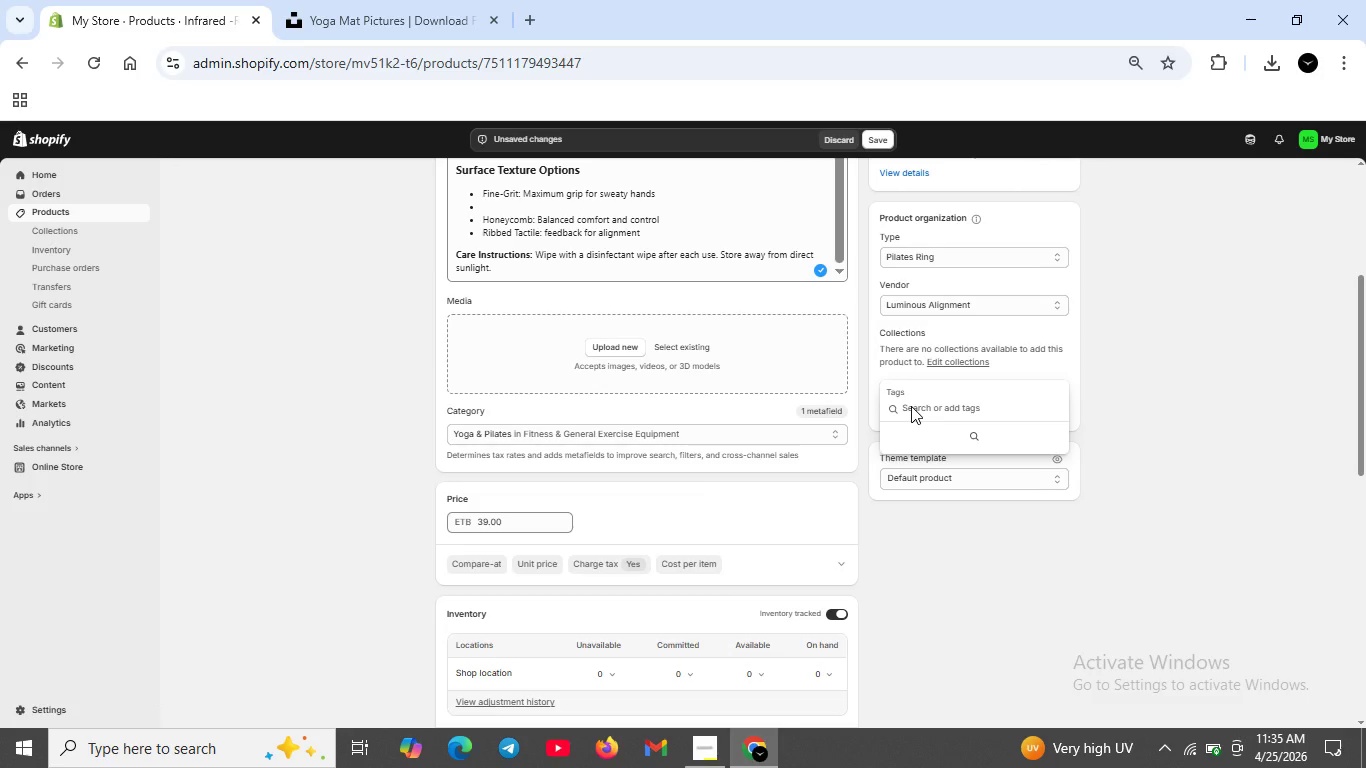 
type(TH)
key(Backspace)
type(HE)
key(Backspace)
key(Backspace)
type(hermal Essnetila)
key(Backspace)
key(Backspace)
key(Backspace)
type(ils)
key(Backspace)
key(Backspace)
type(als)
 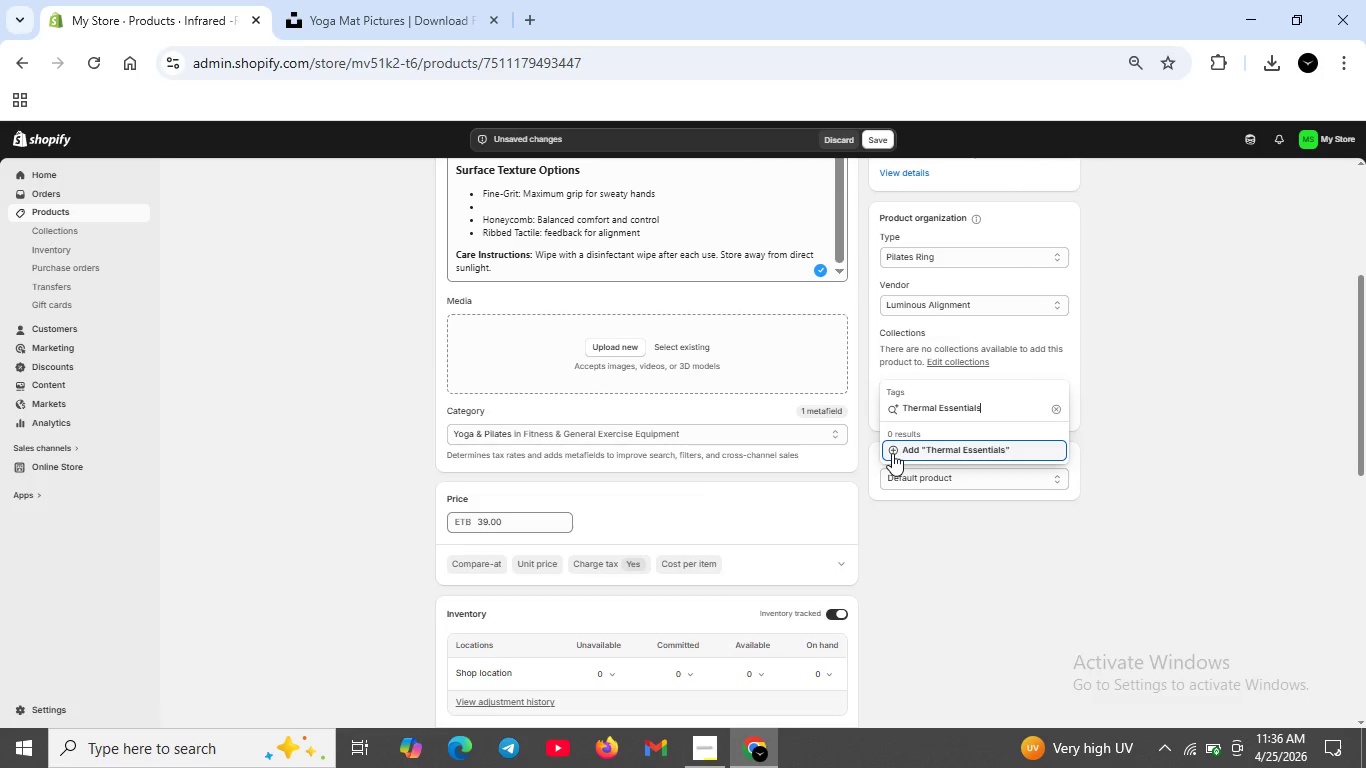 
left_click([892, 453])
 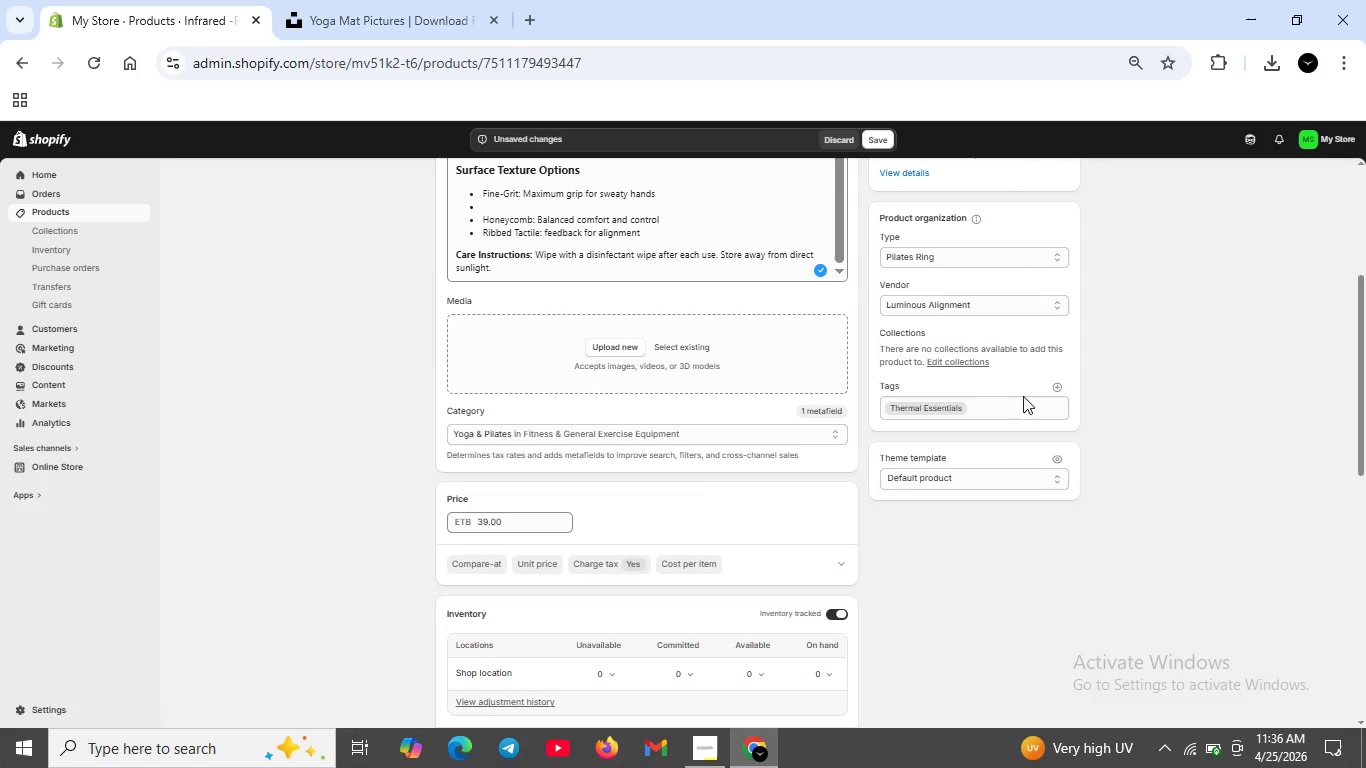 
mouse_move([1048, 406])
 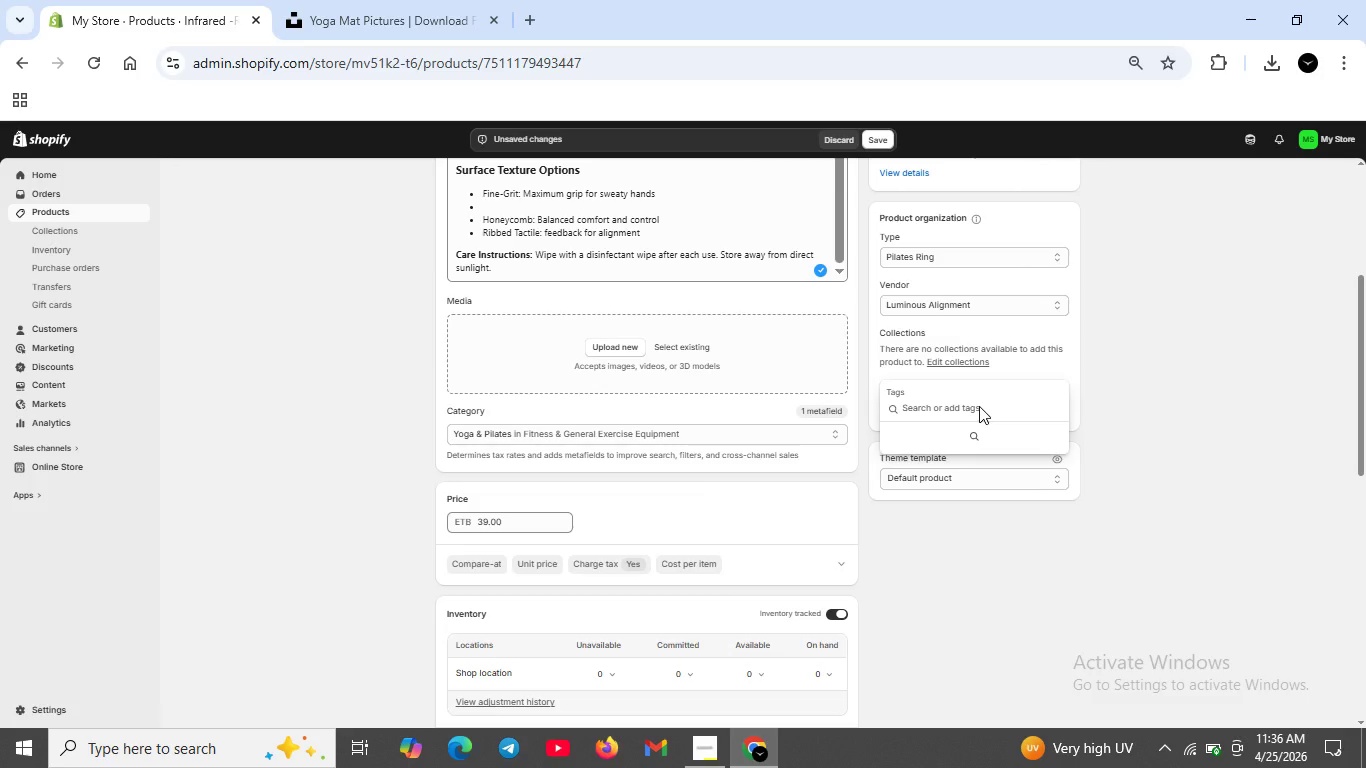 
type(Pilated Ring)
 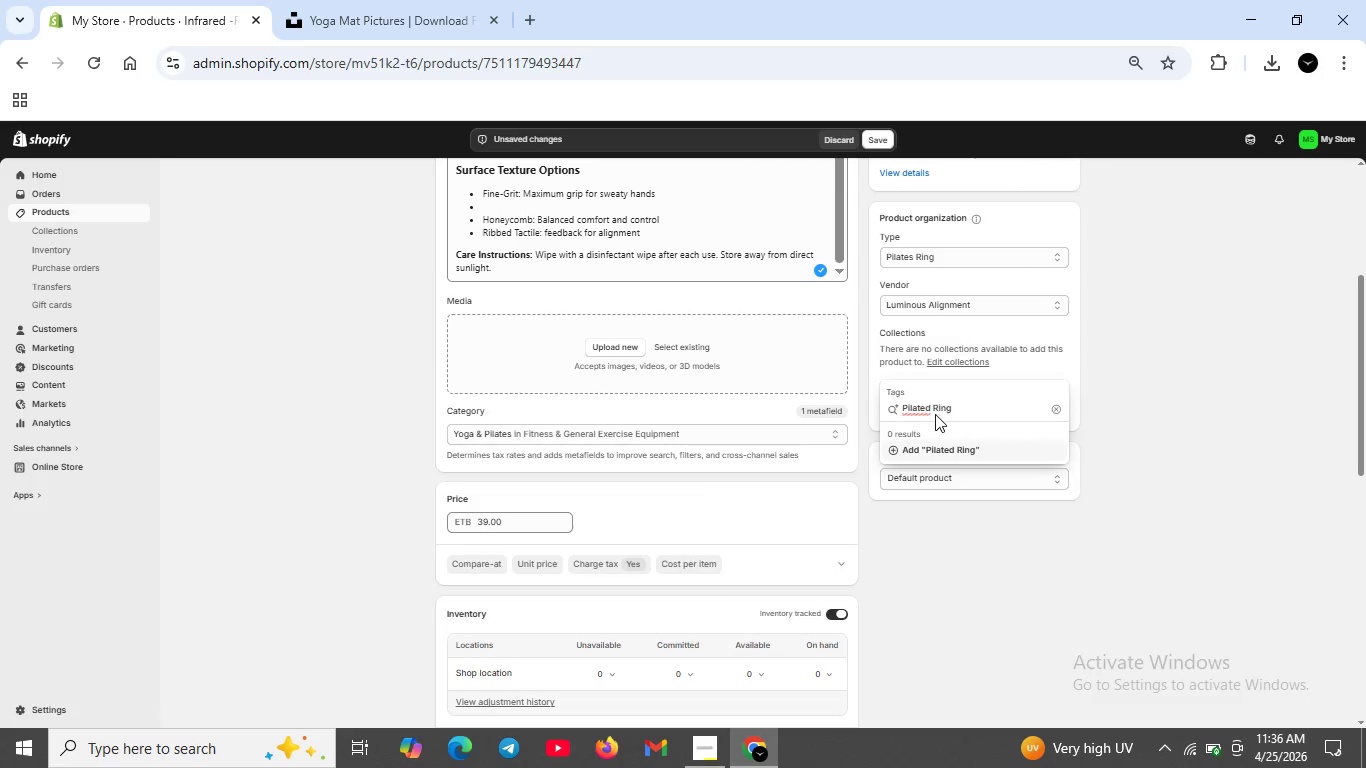 
left_click([928, 411])
 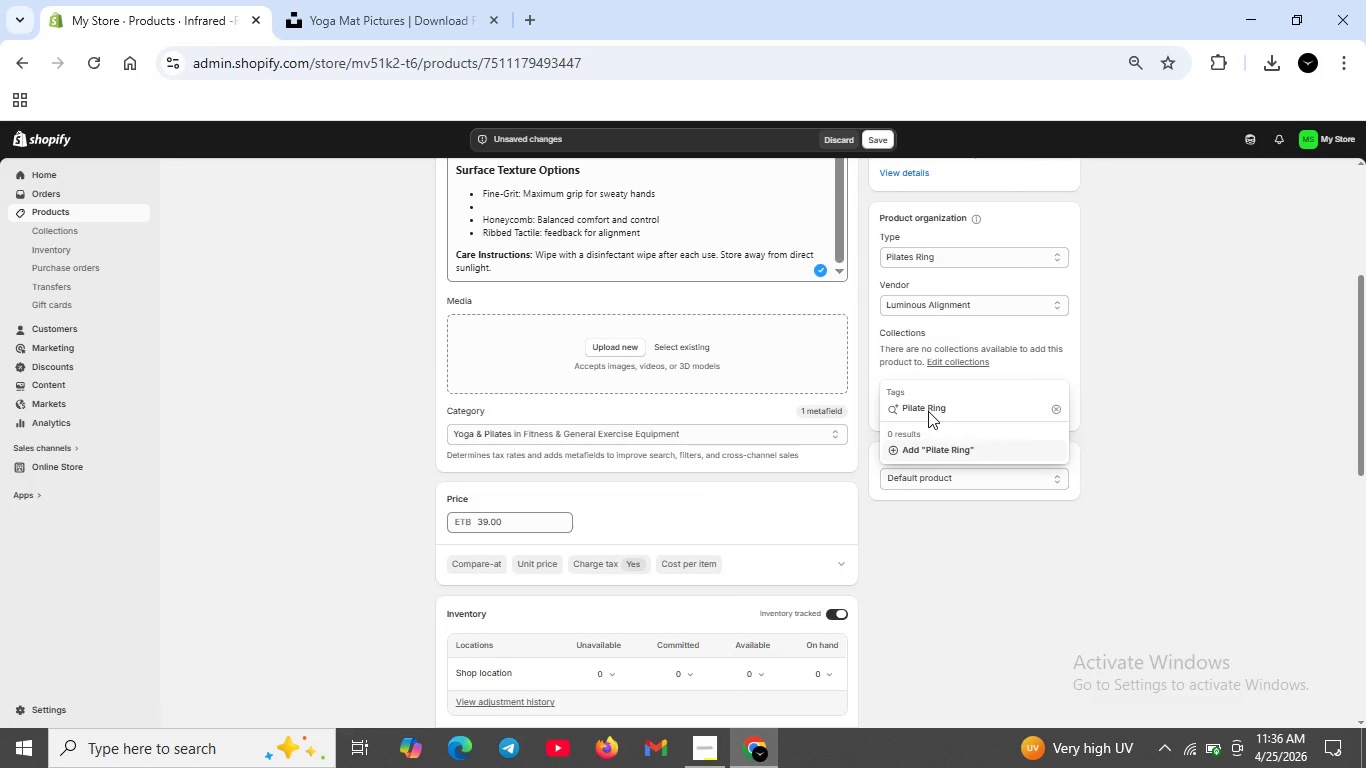 
key(Backspace)
 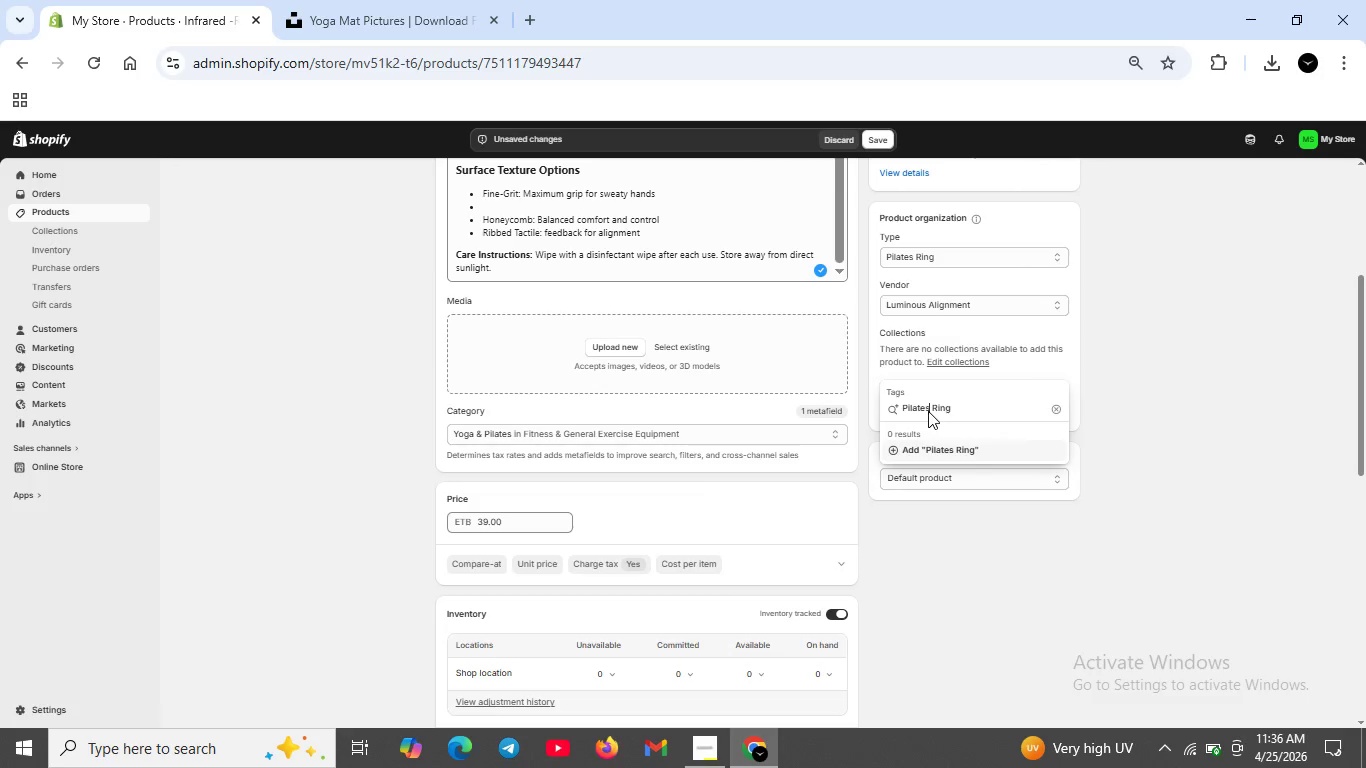 
key(S)
 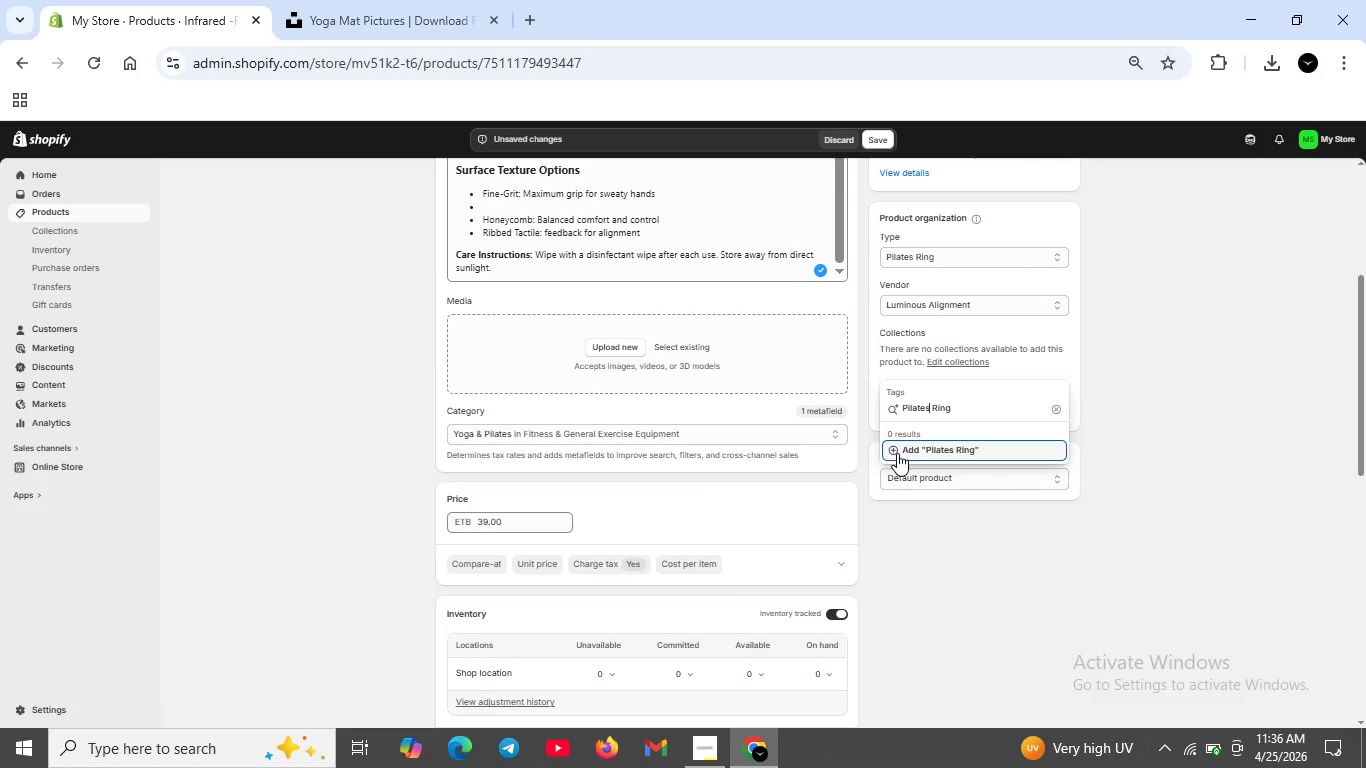 
left_click([897, 453])
 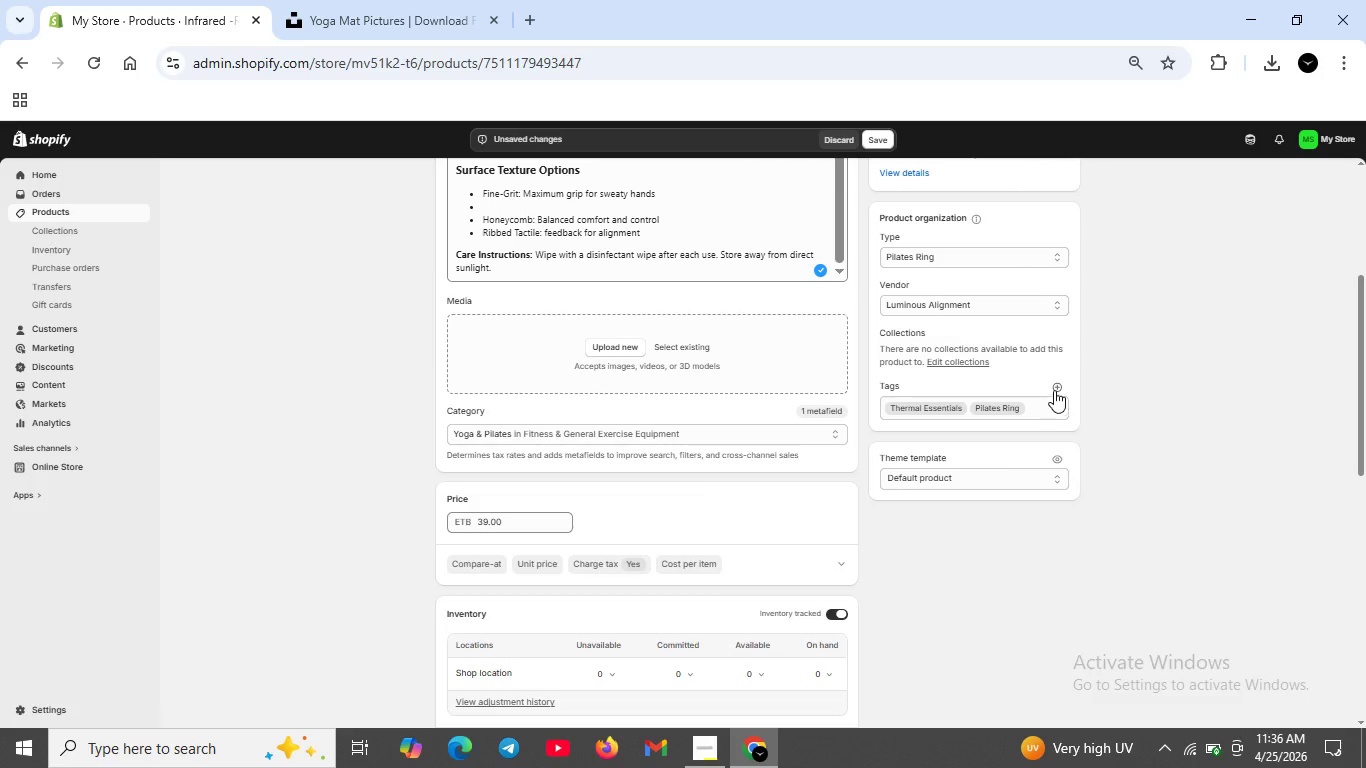 
left_click([1054, 388])
 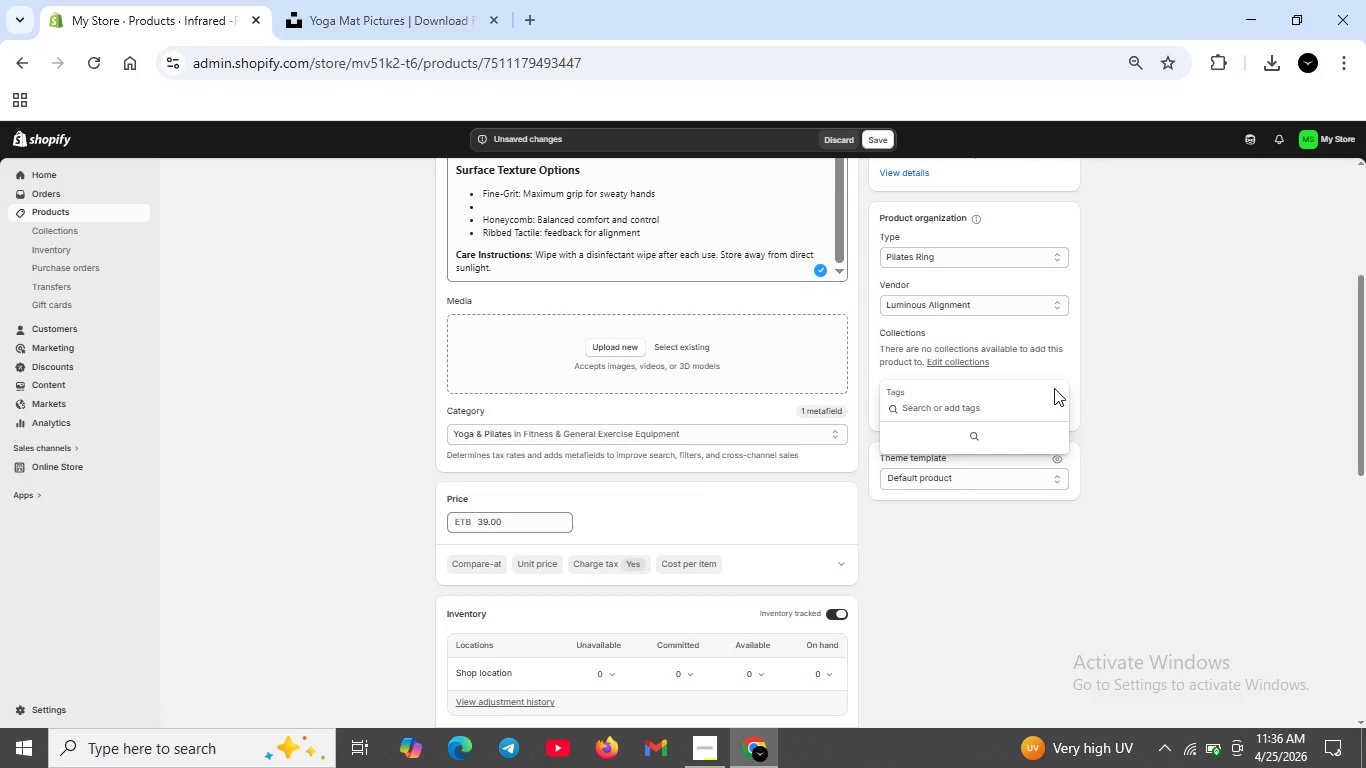 
type(Weighted)
 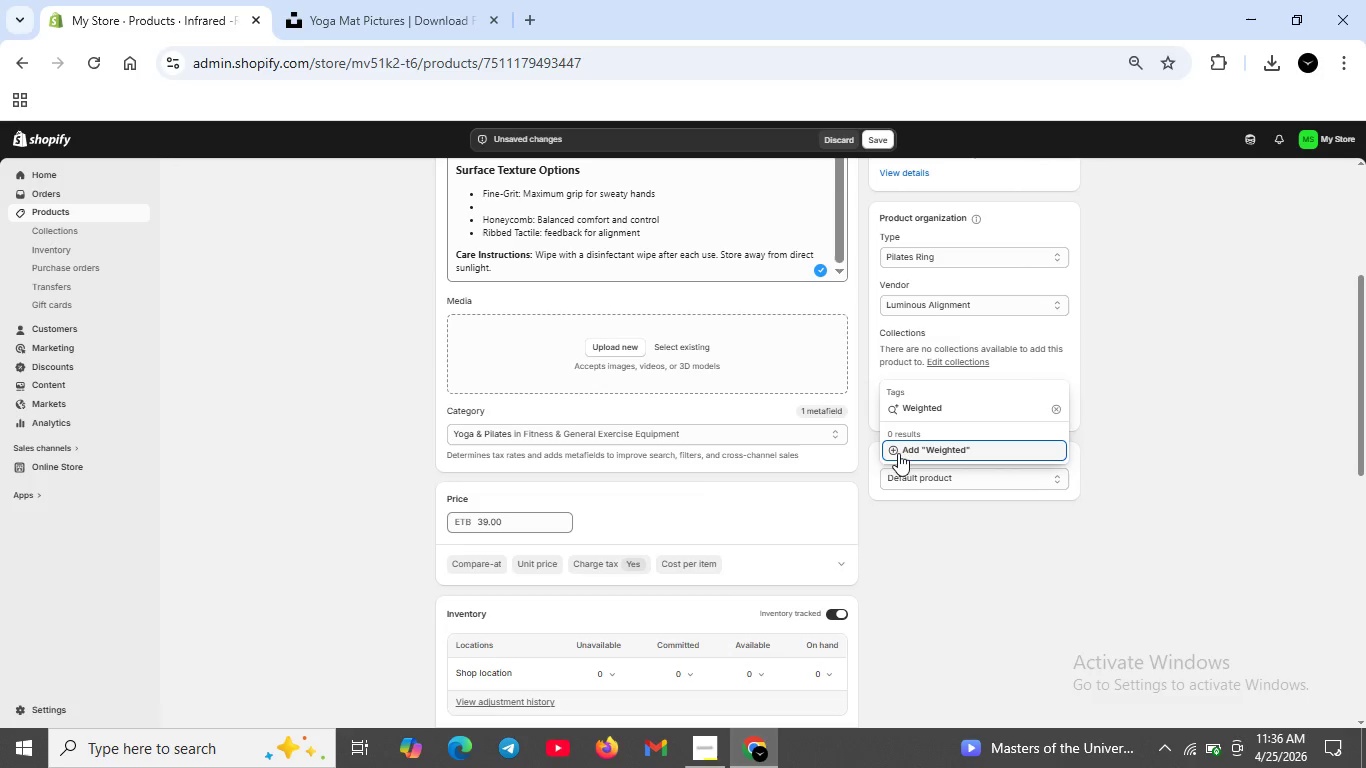 
left_click([896, 453])
 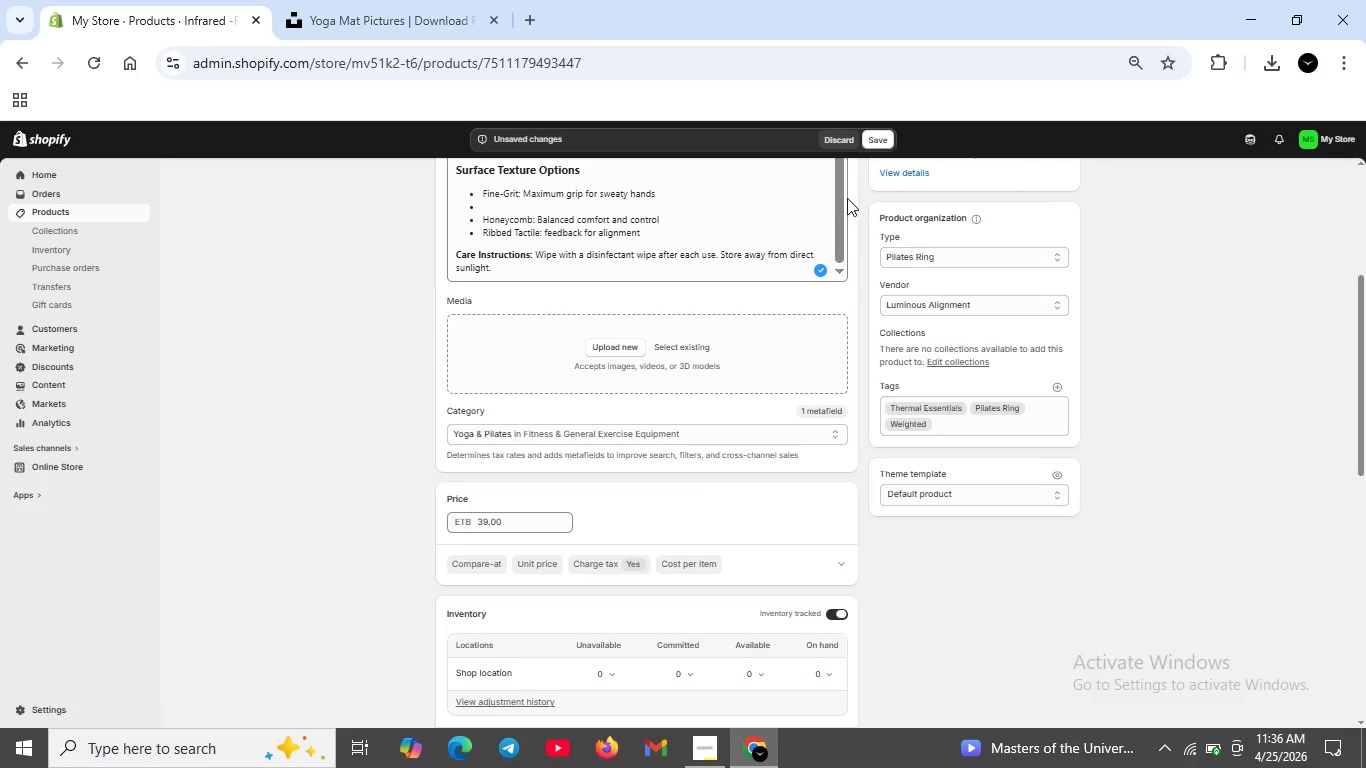 
left_click([890, 142])
 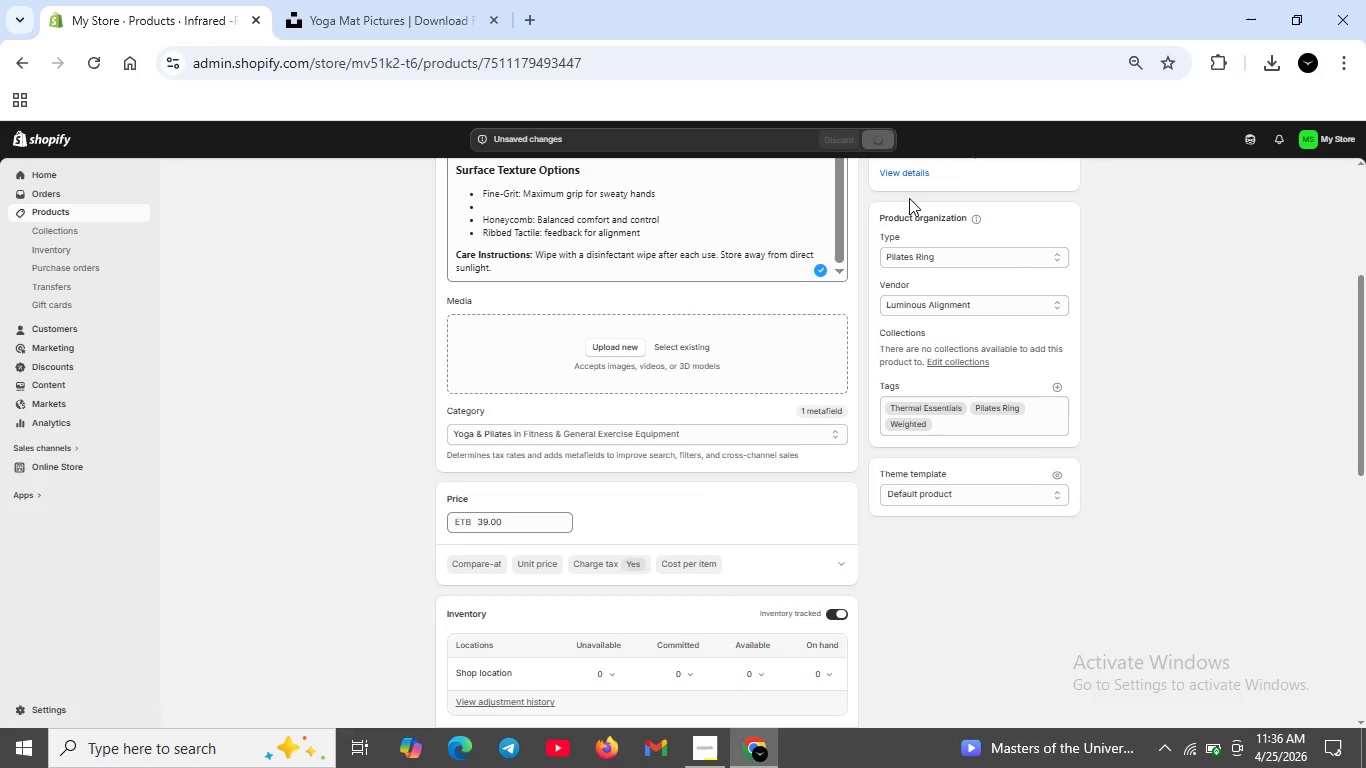 
right_click([909, 198])
 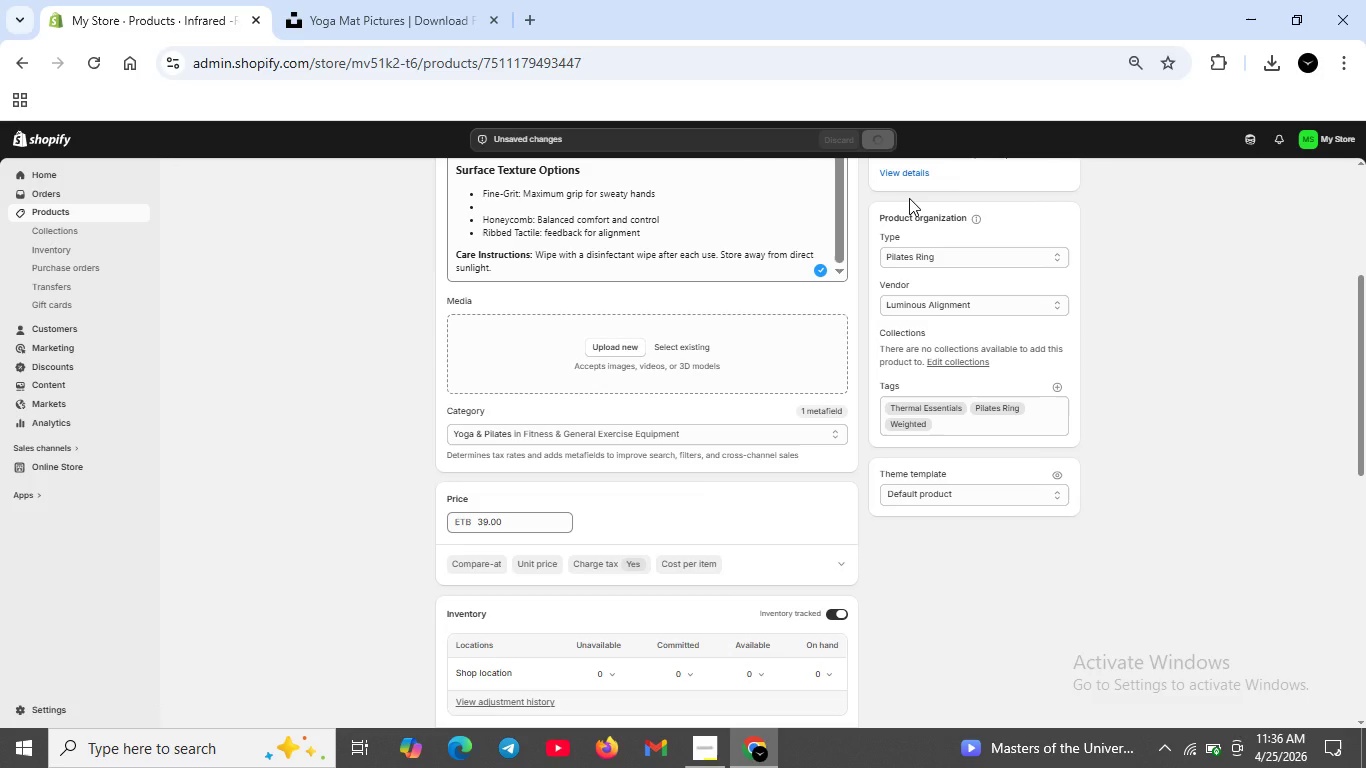 
right_click([909, 198])
 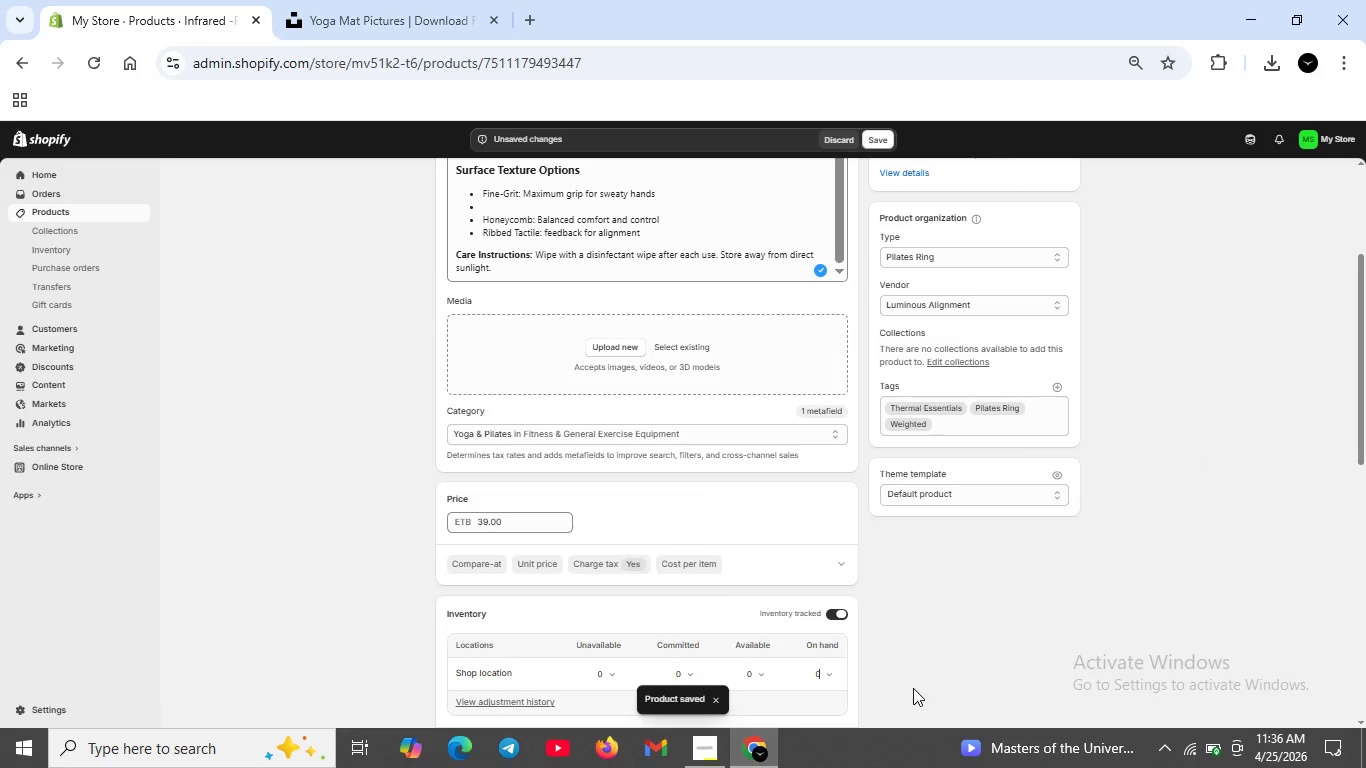 
wait(5.53)
 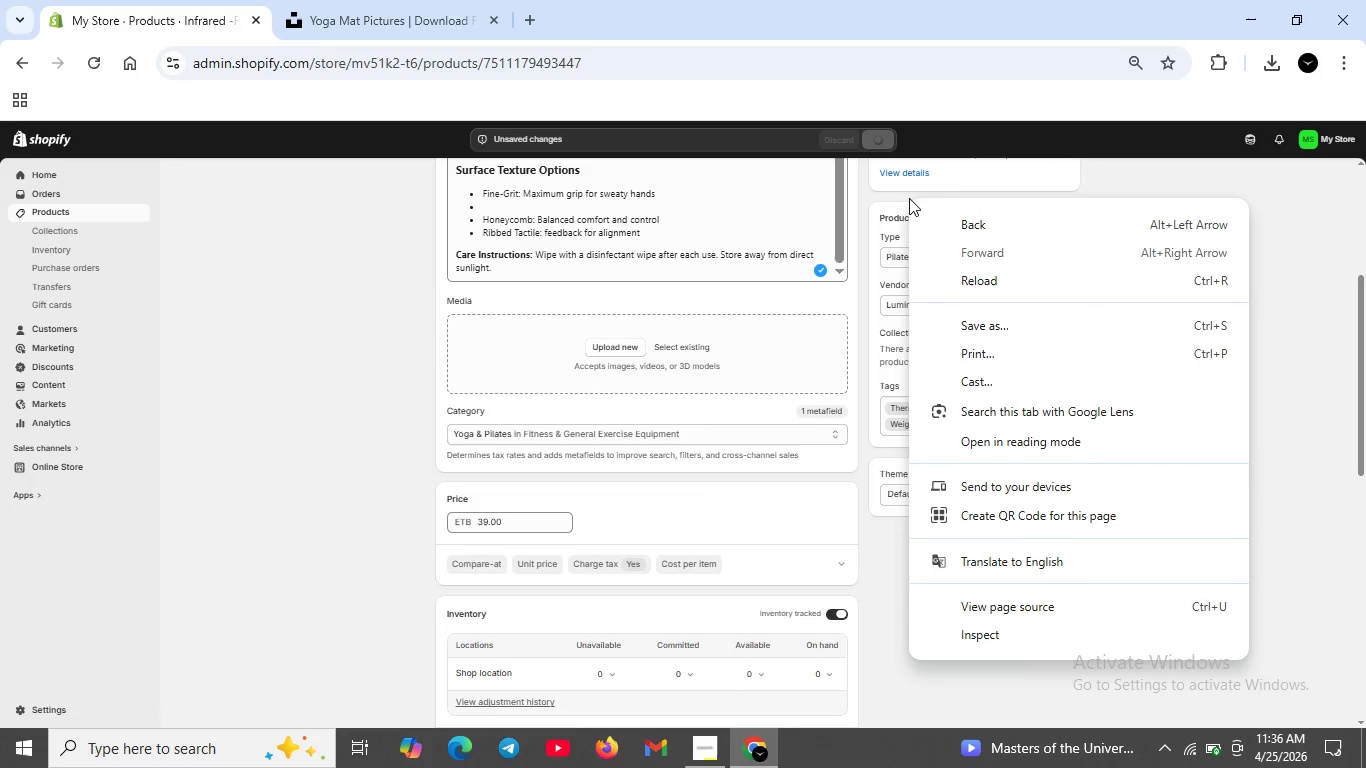 
scroll: coordinate [573, 568], scroll_direction: down, amount: 5.0
 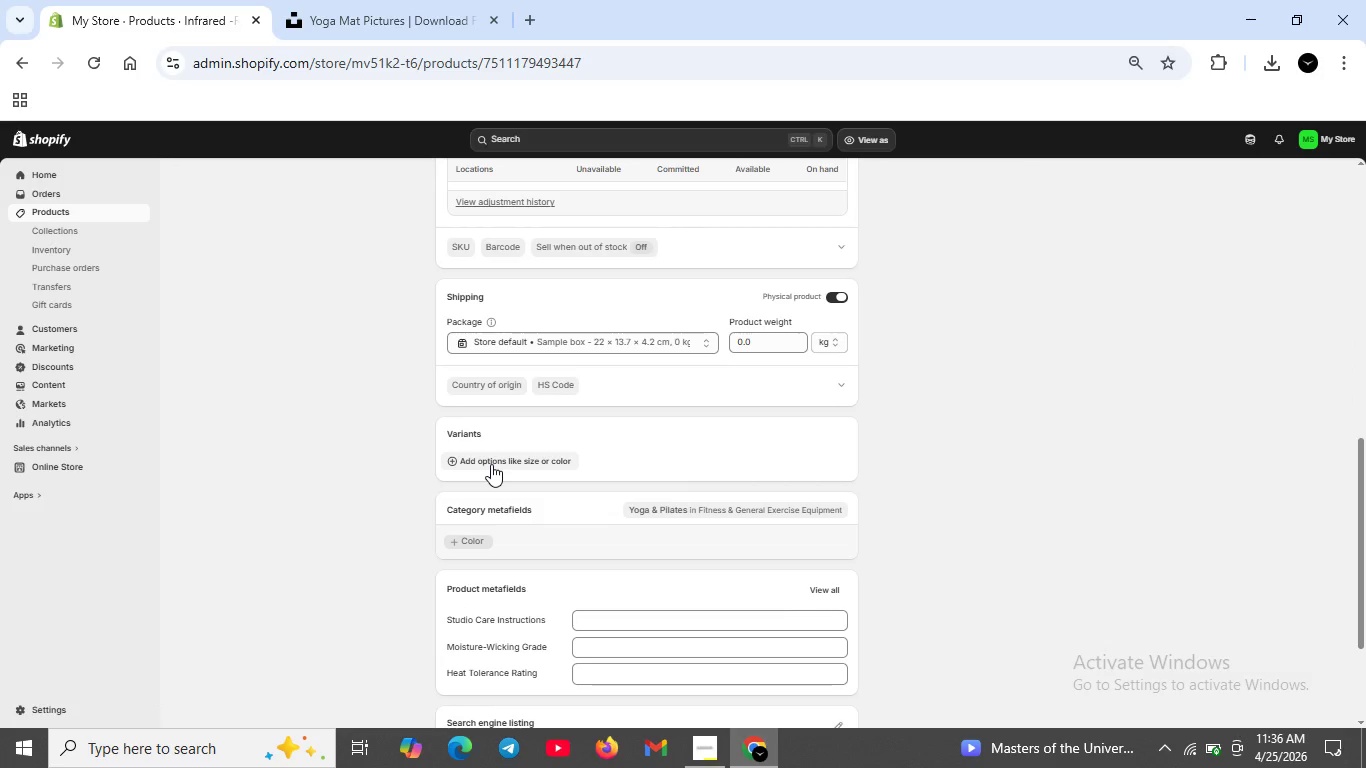 
left_click([491, 464])
 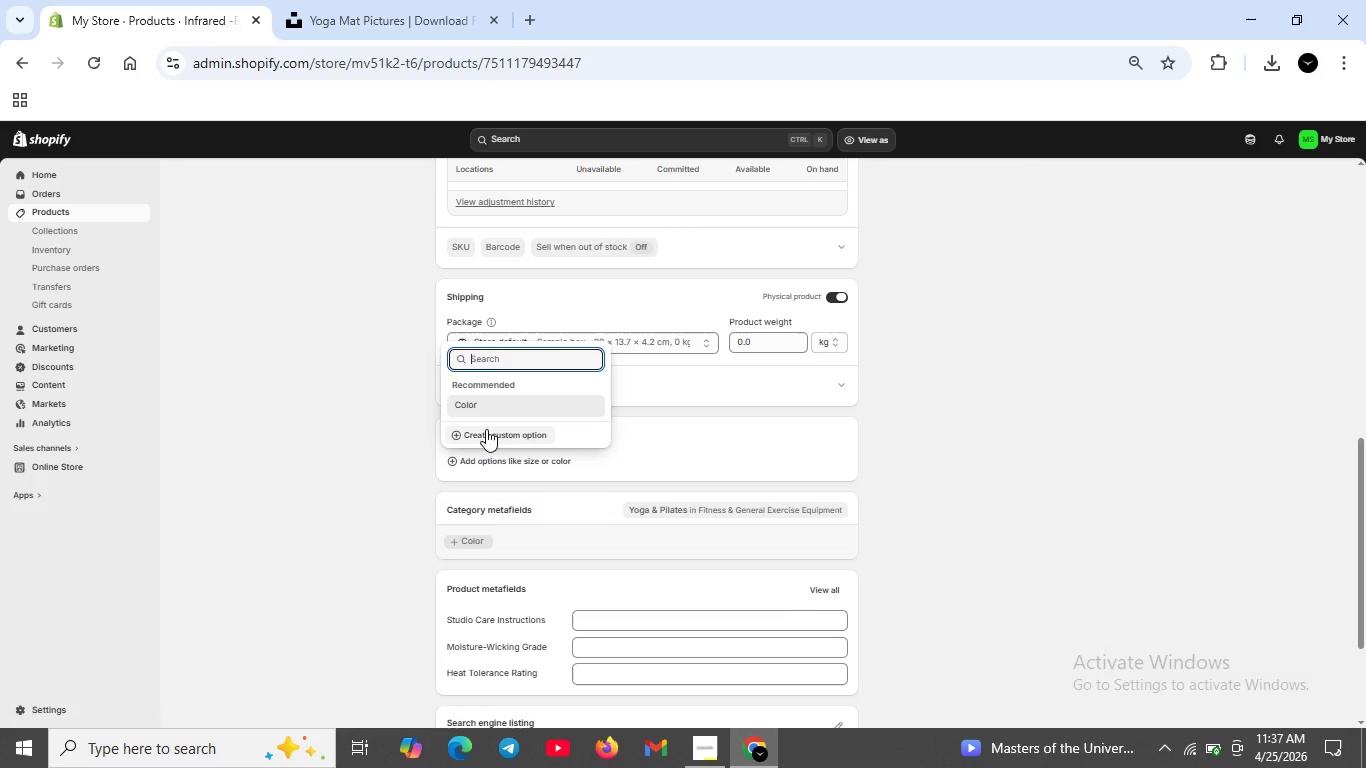 
left_click([482, 435])
 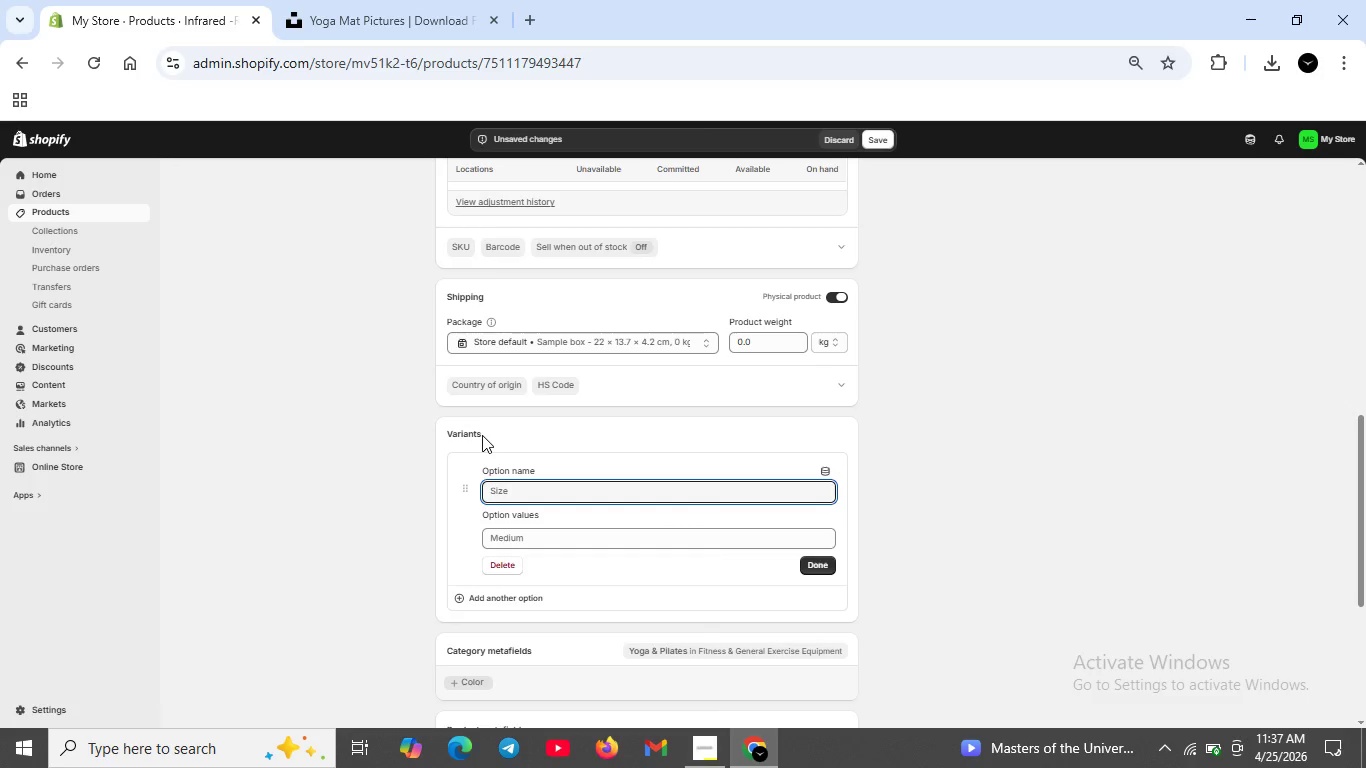 
left_click([515, 489])
 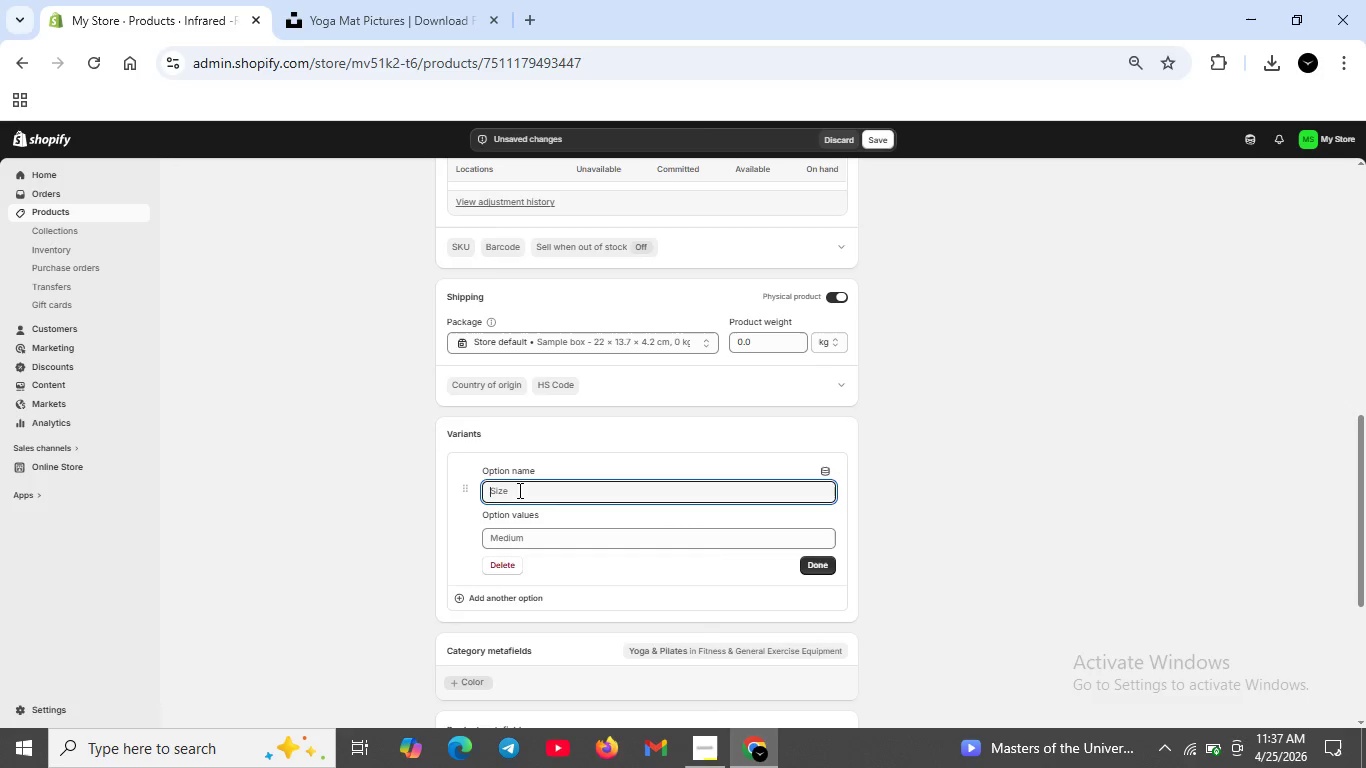 
type(Weight)
 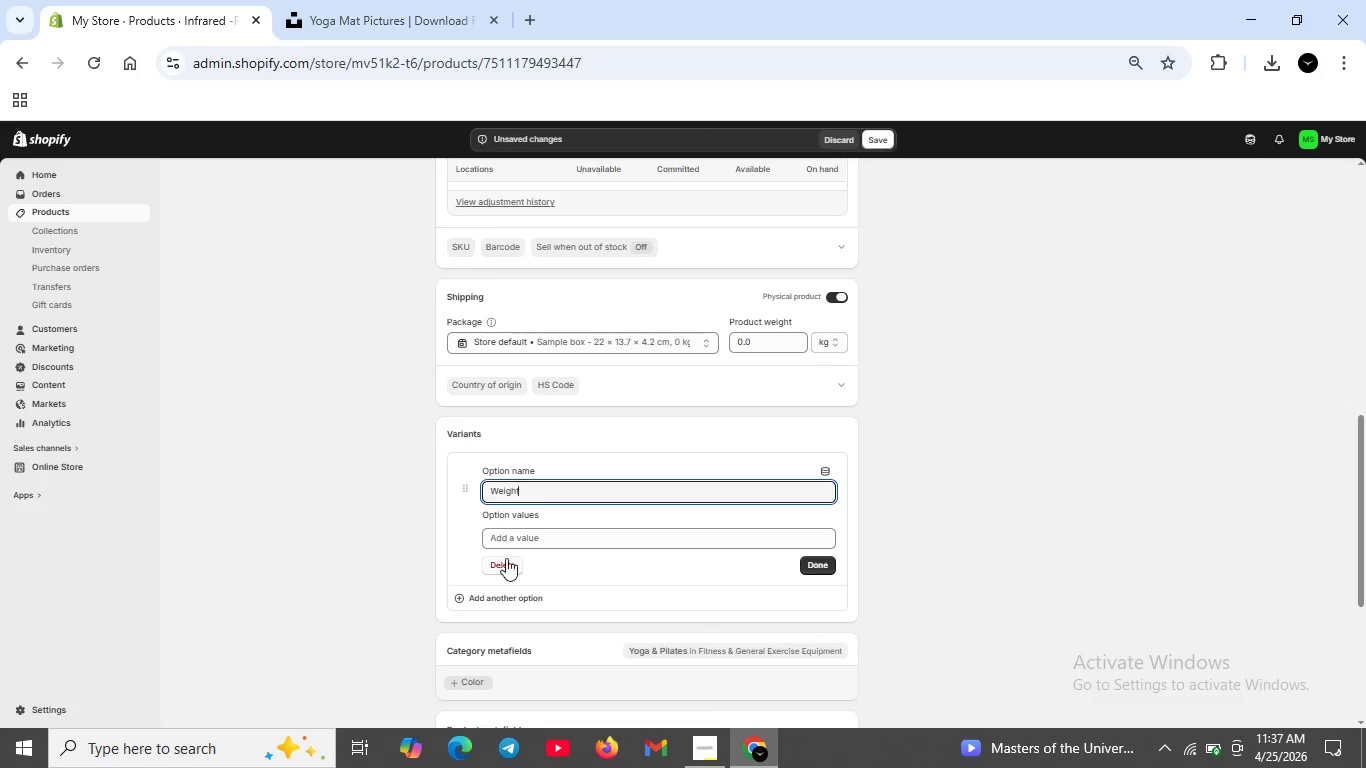 
left_click([515, 540])
 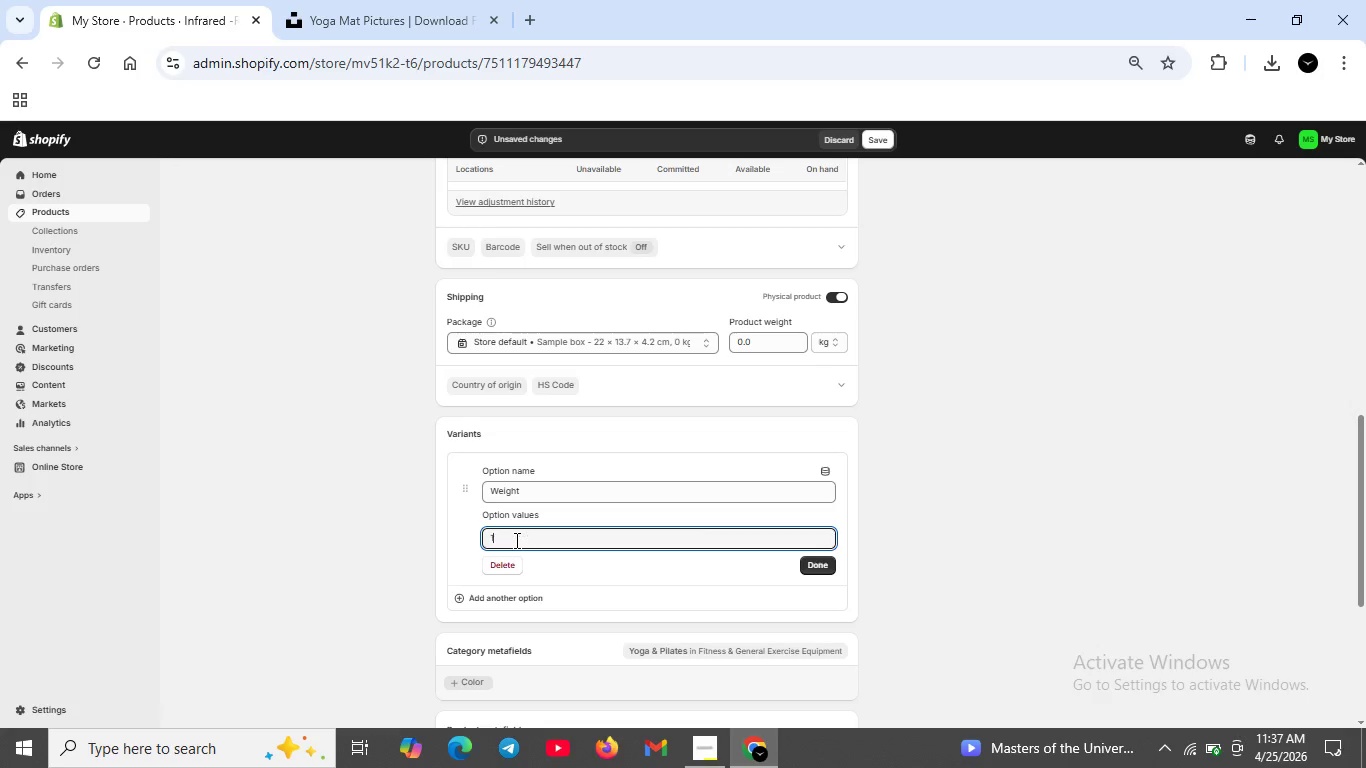 
type(1 lb )
 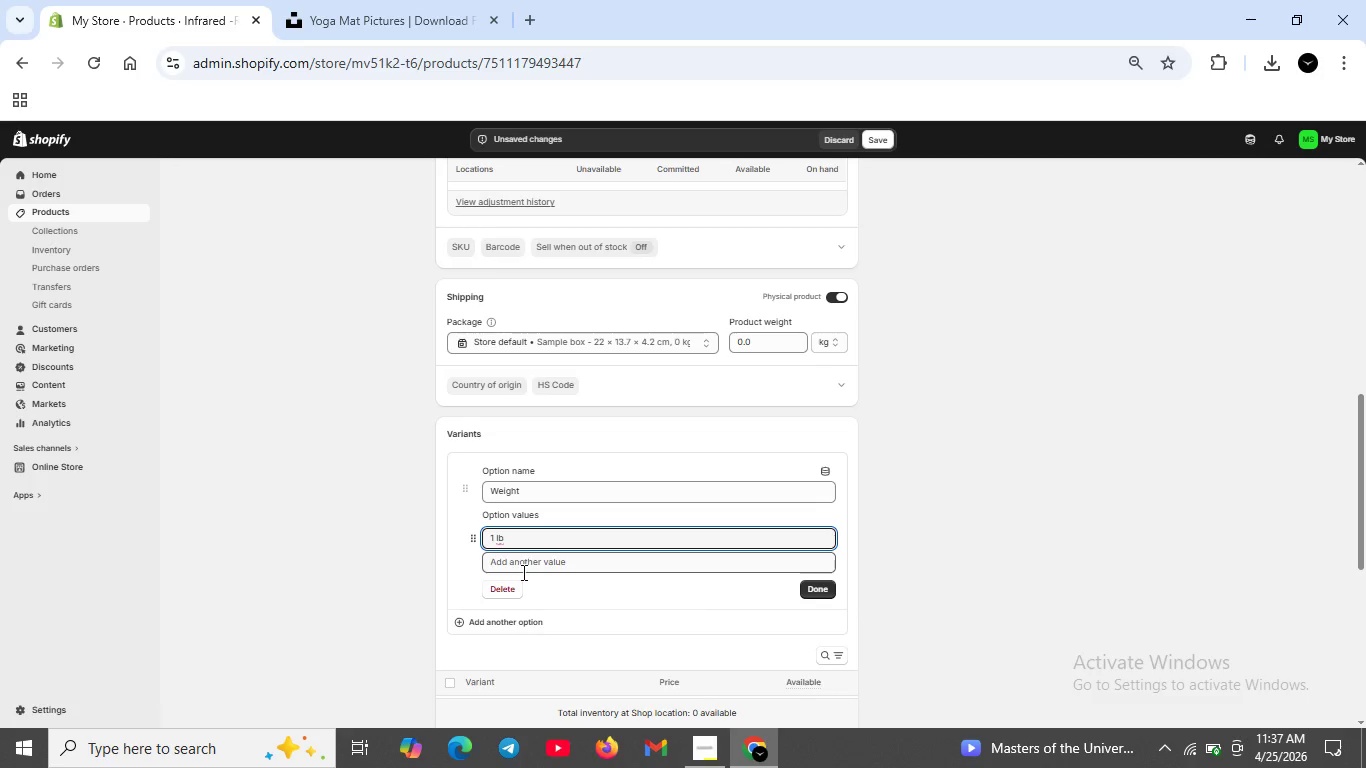 
left_click([522, 572])
 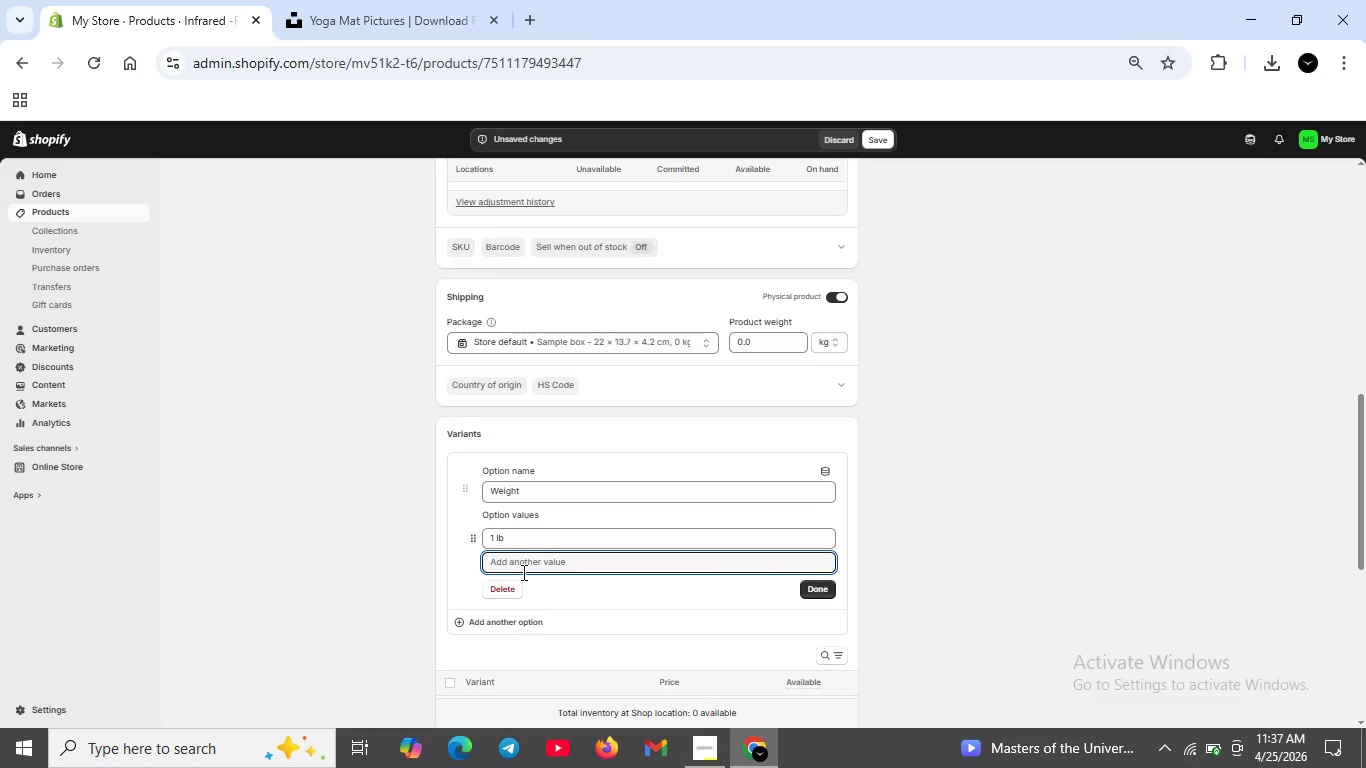 
type(2 lb)
 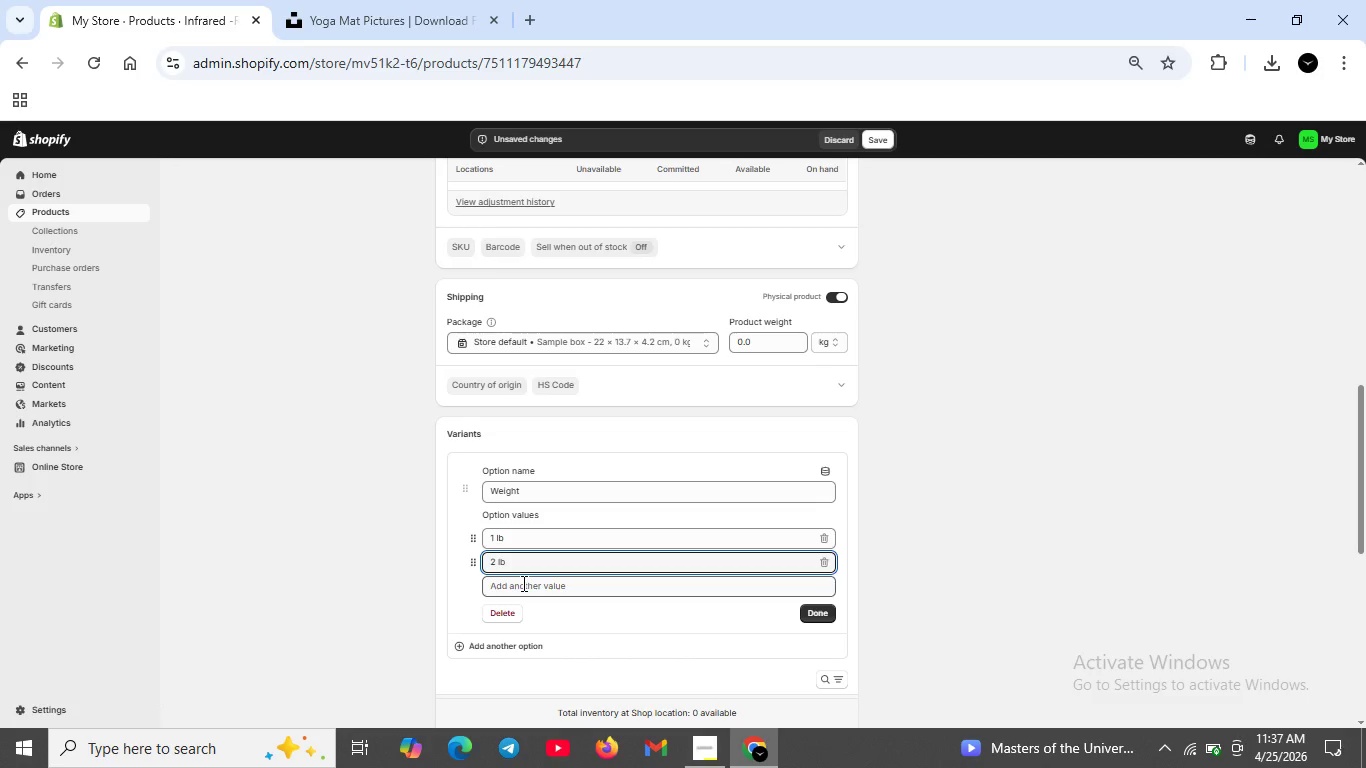 
left_click([522, 583])
 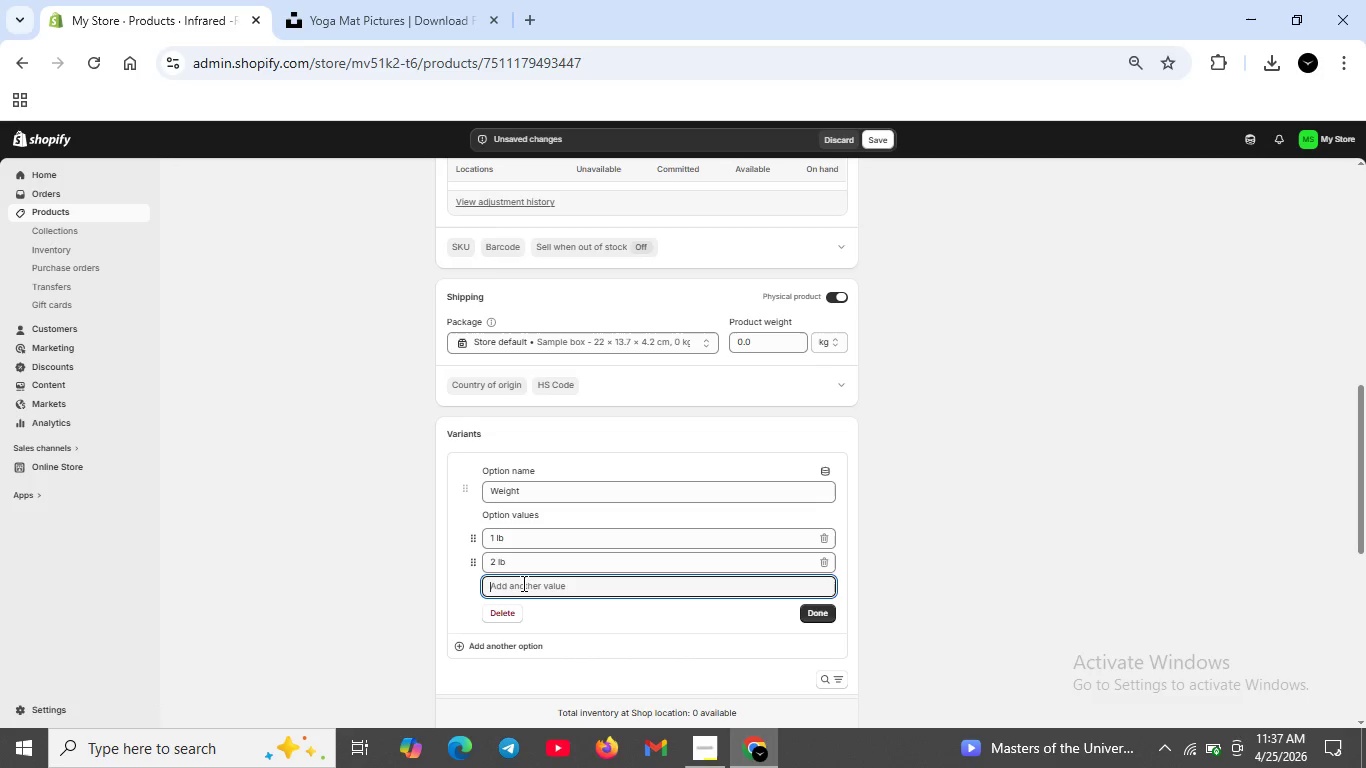 
type(3 lb)
 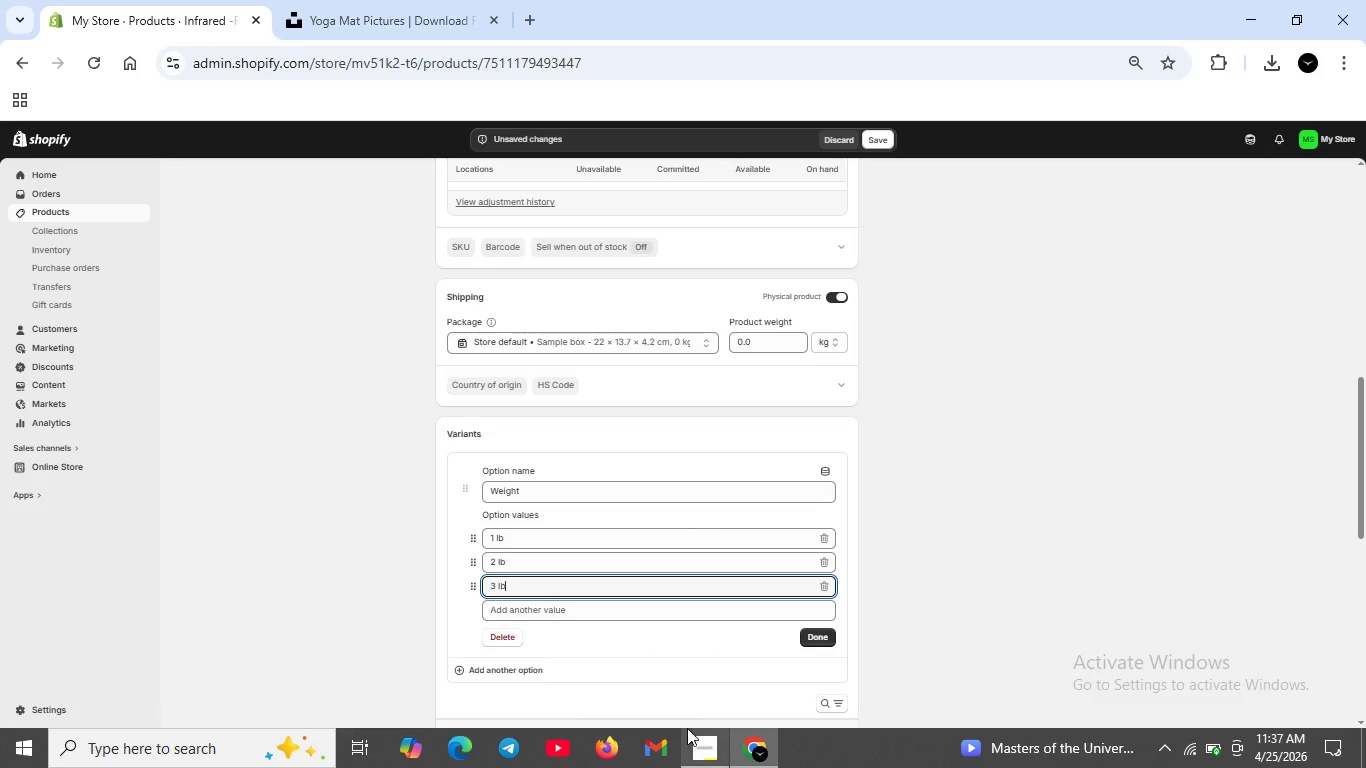 
left_click([690, 732])